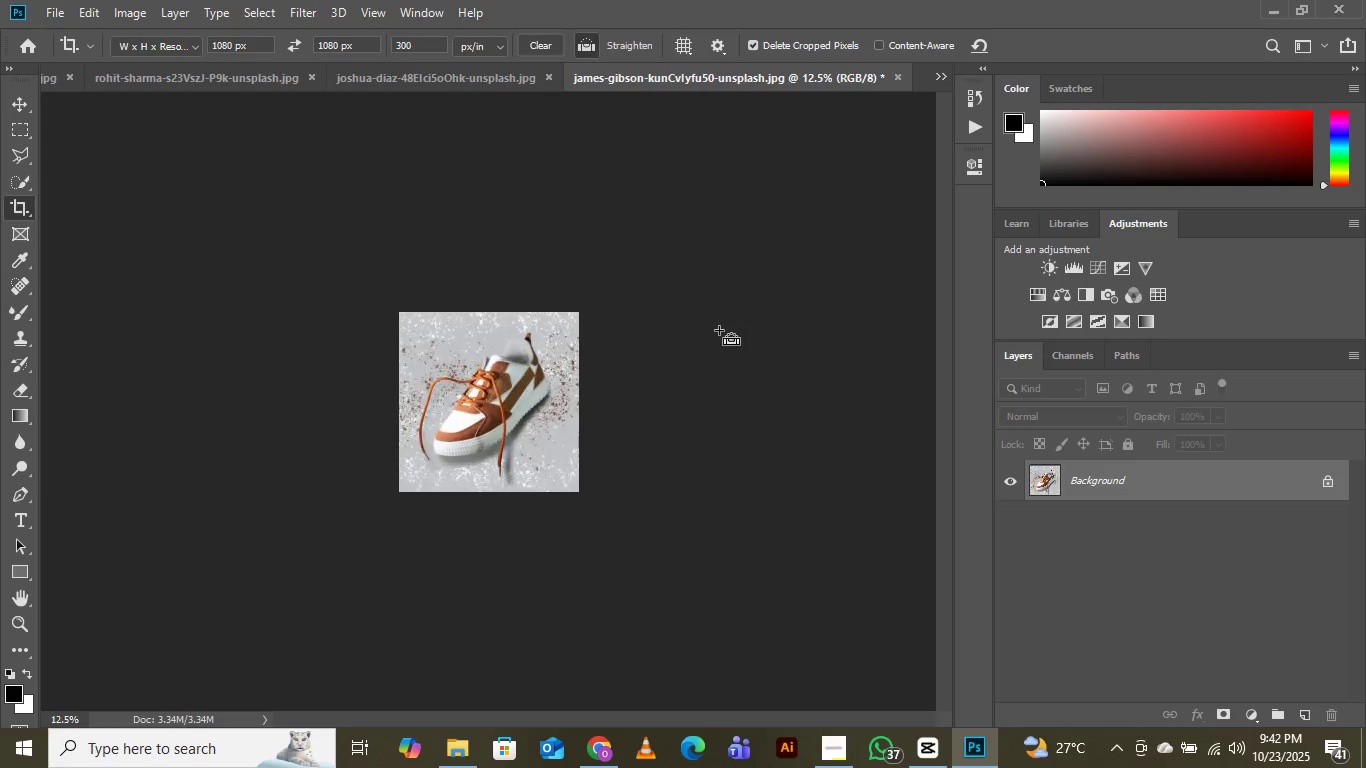 
key(Control+Equal)
 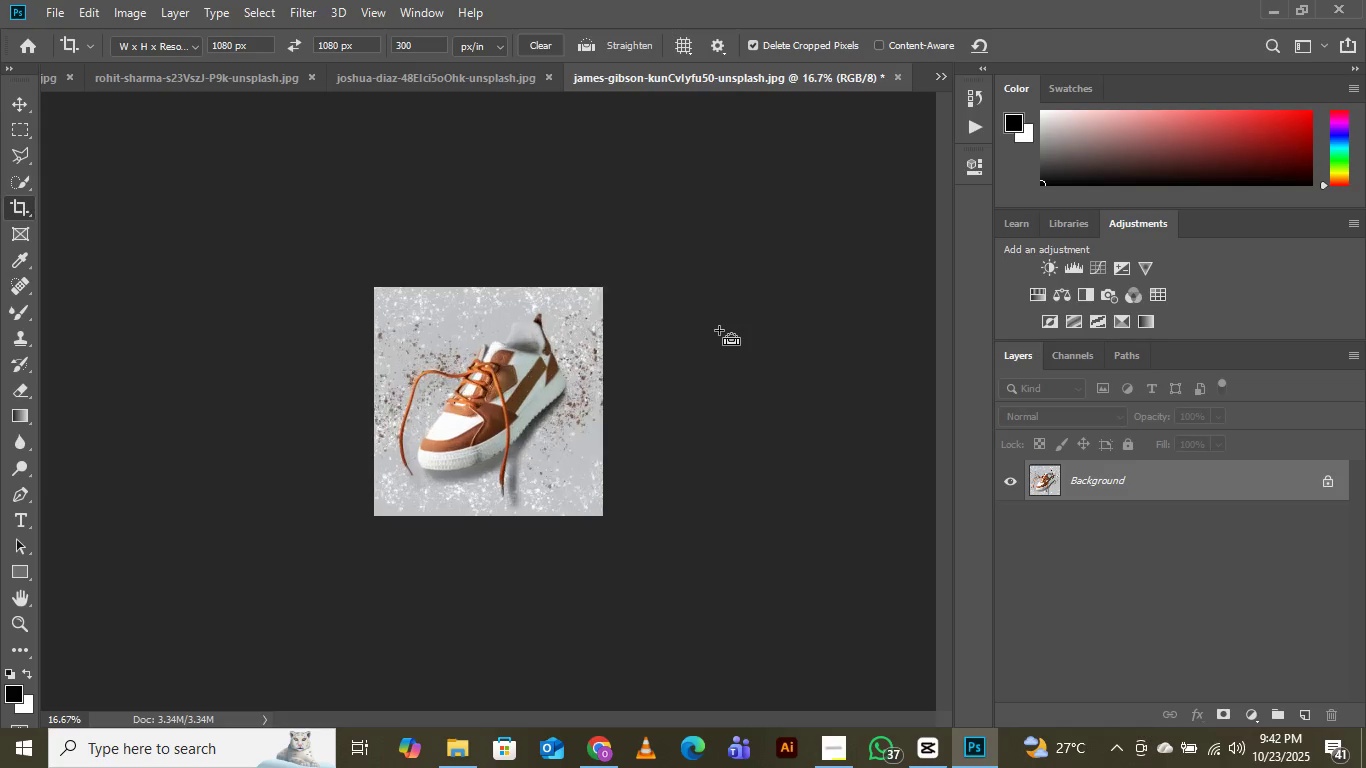 
key(Control+Equal)
 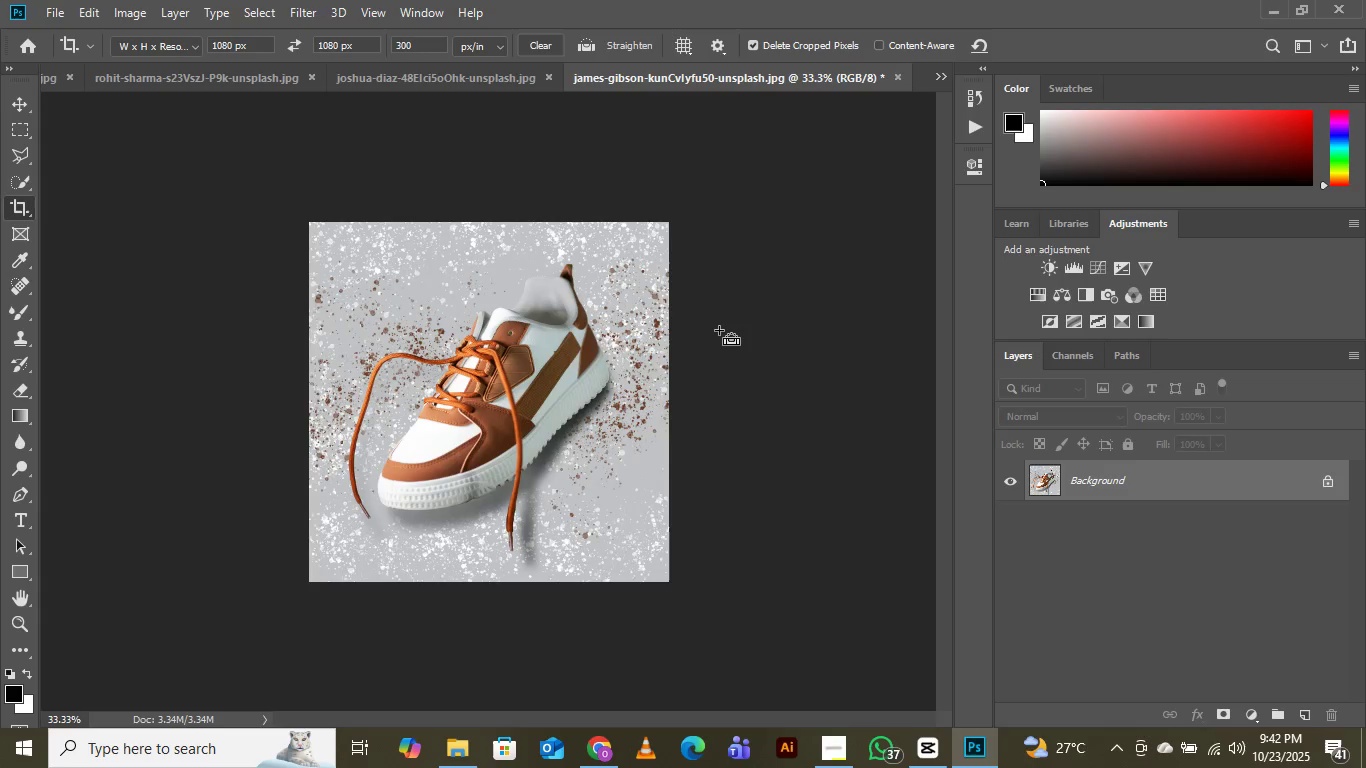 
key(Control+Equal)
 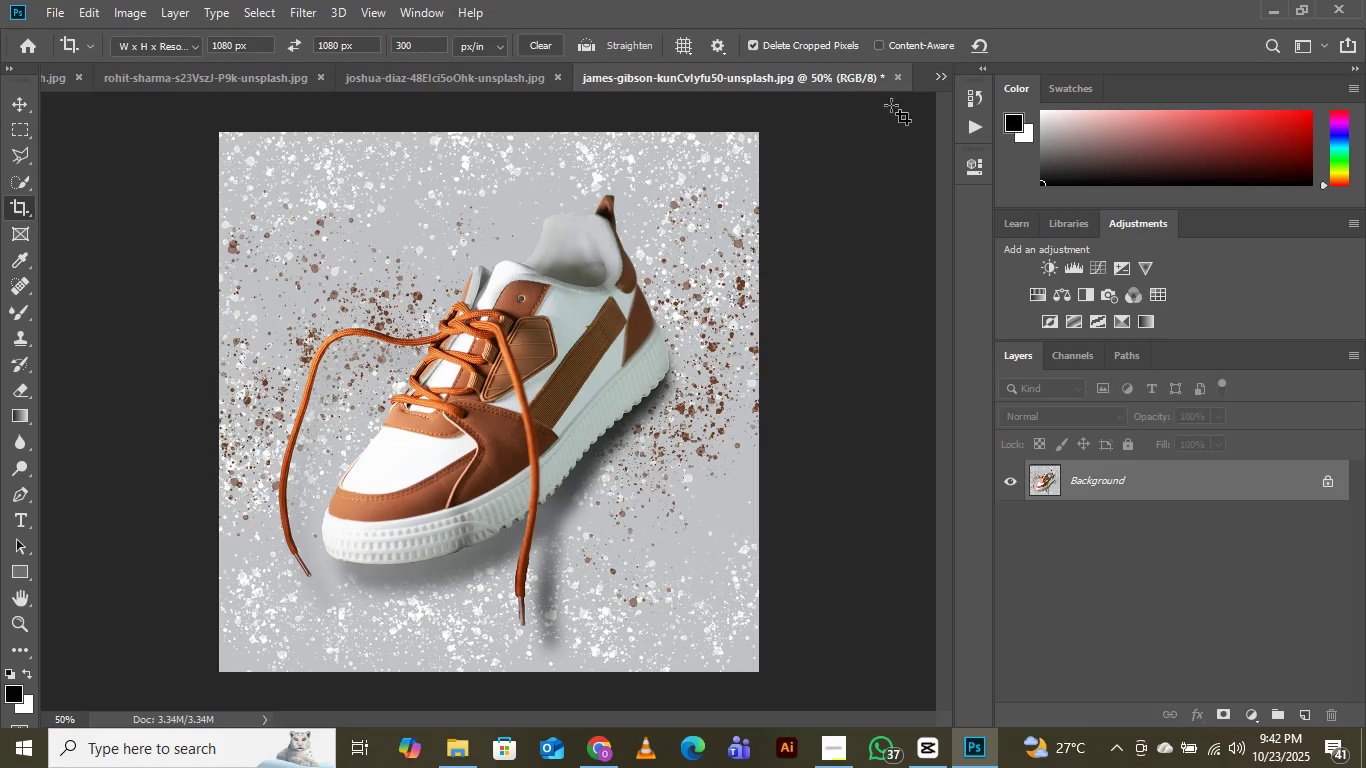 
left_click([939, 77])
 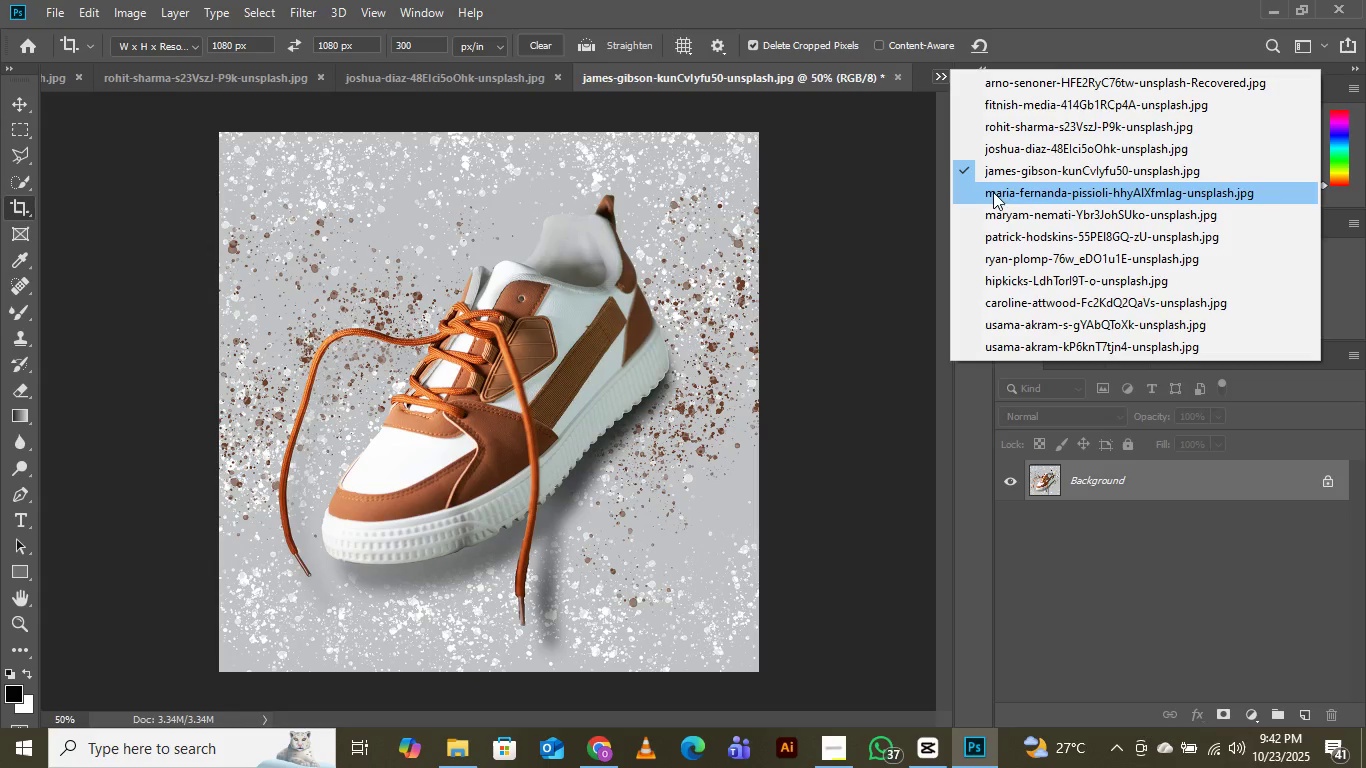 
left_click([993, 192])
 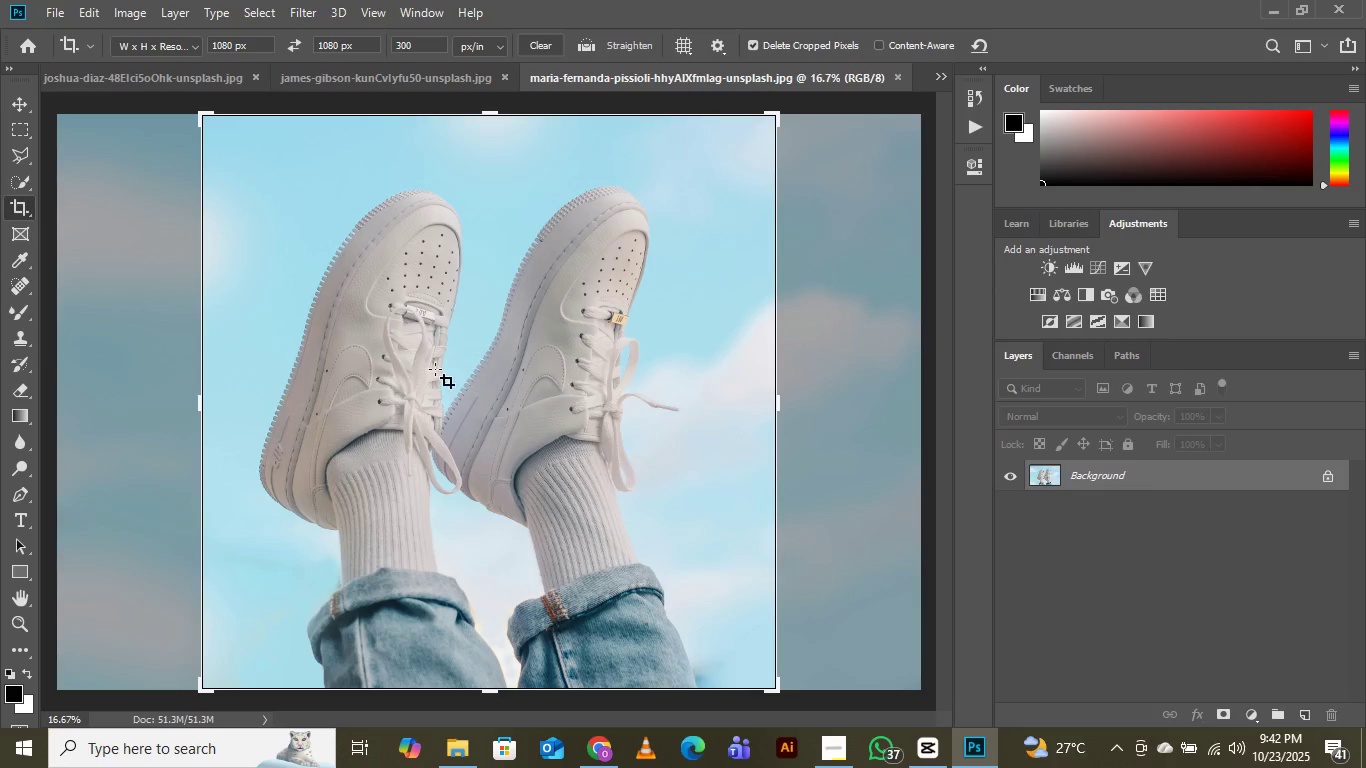 
left_click([434, 368])
 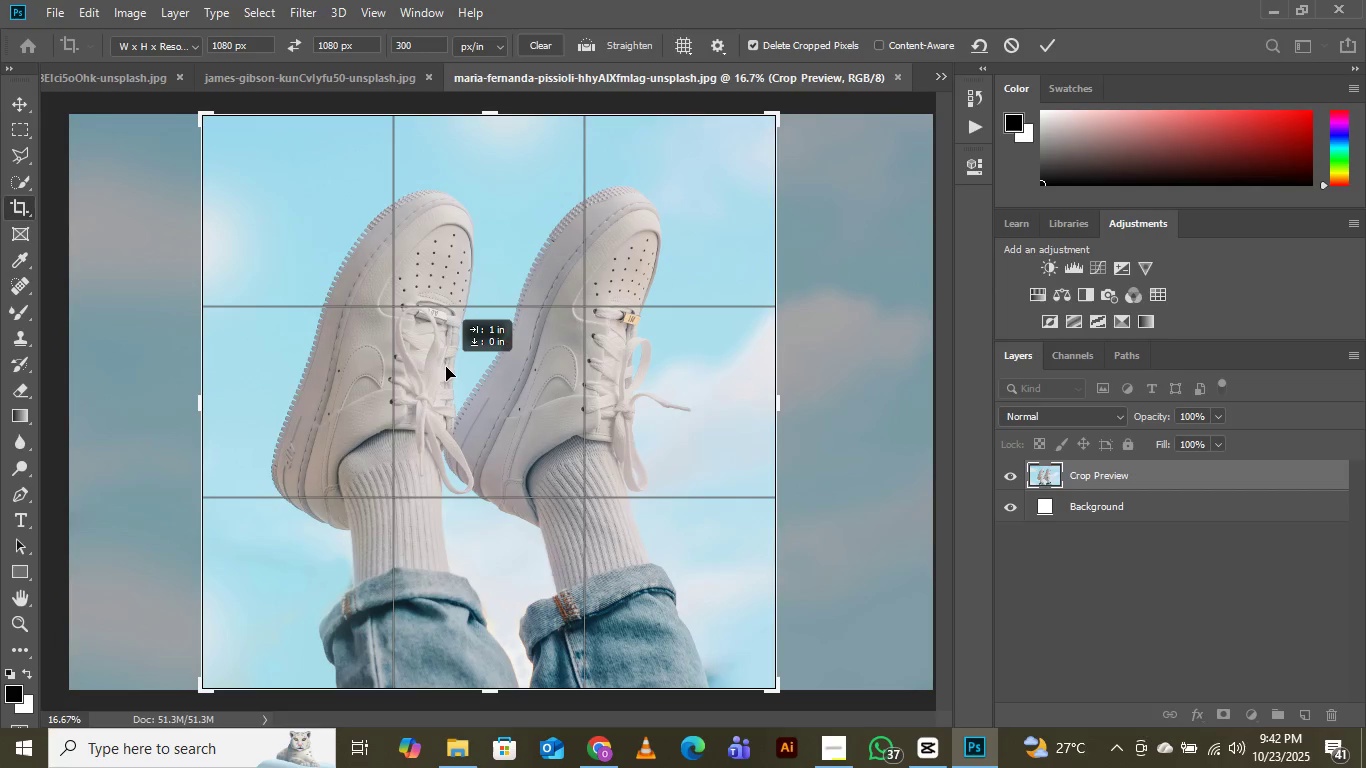 
wait(8.31)
 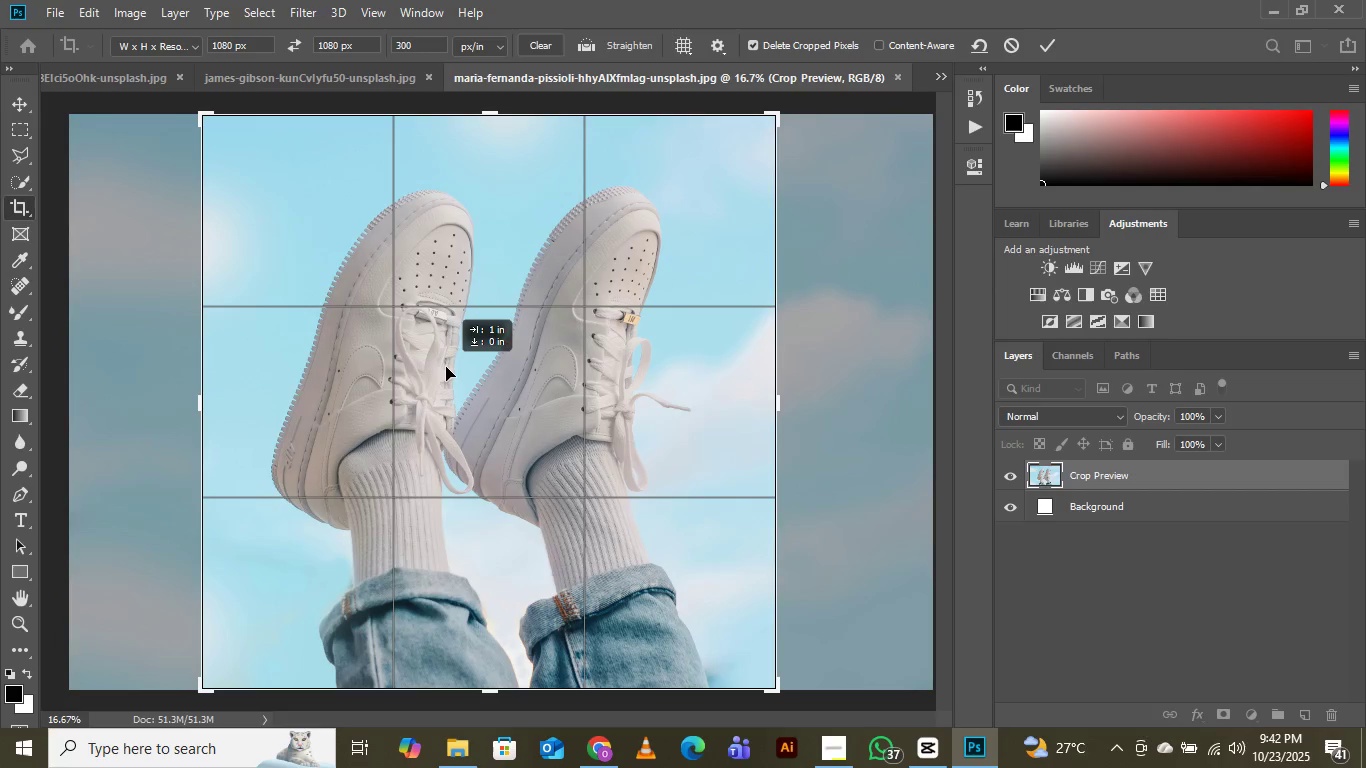 
left_click([1054, 41])
 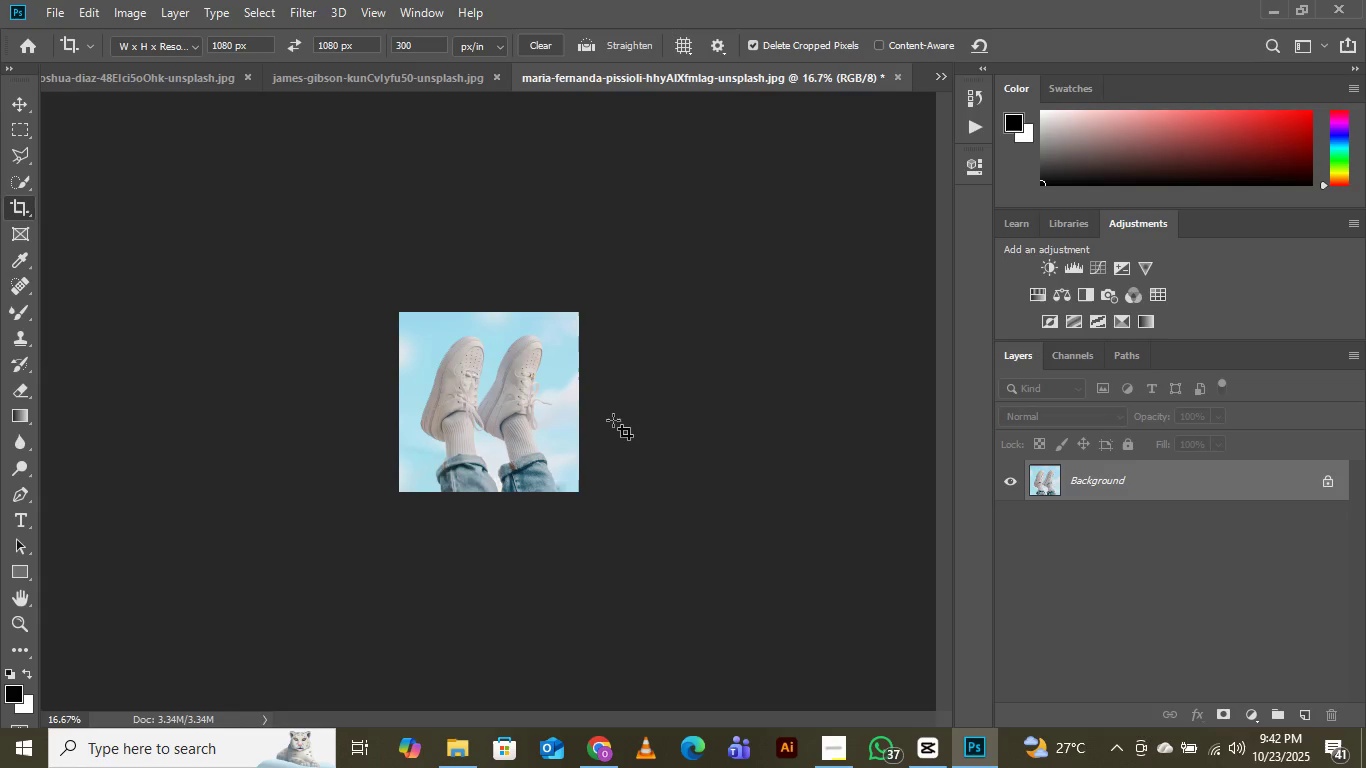 
key(Control+Equal)
 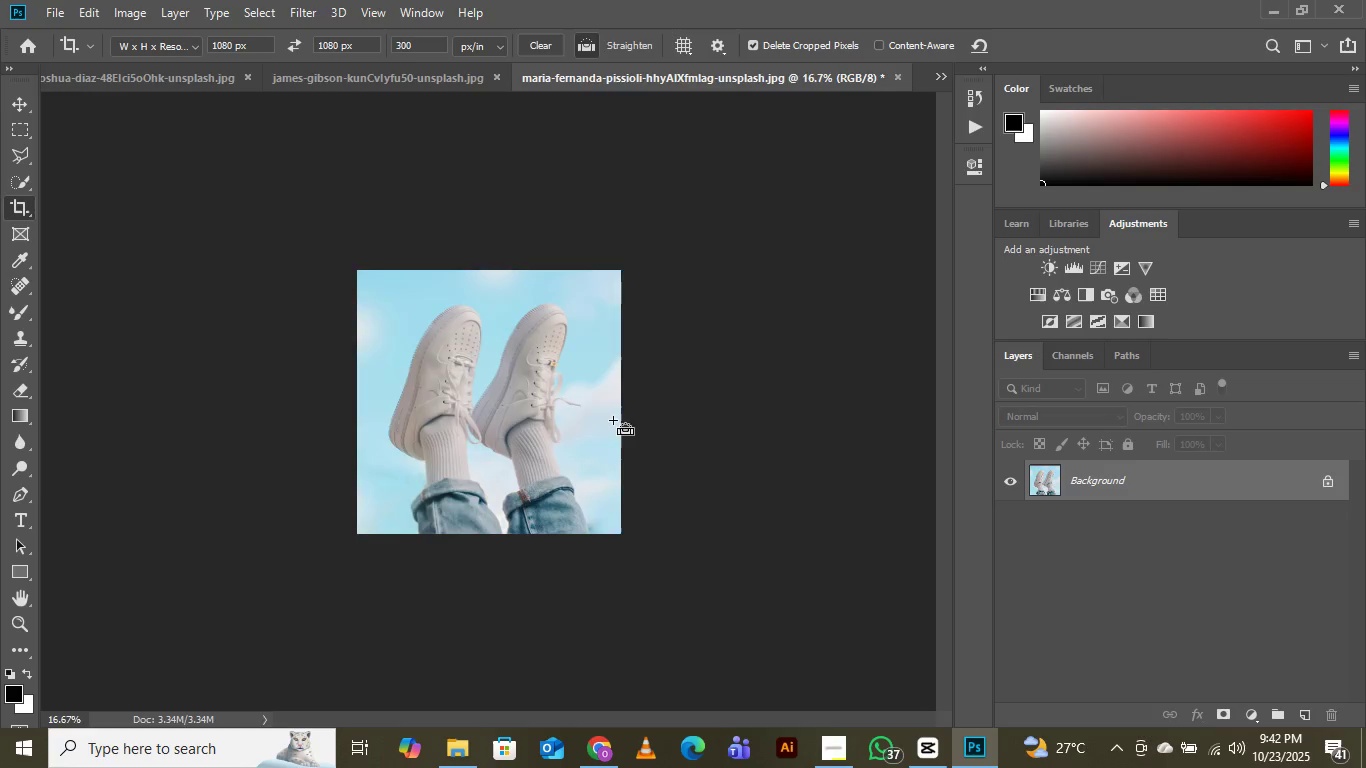 
key(Control+Equal)
 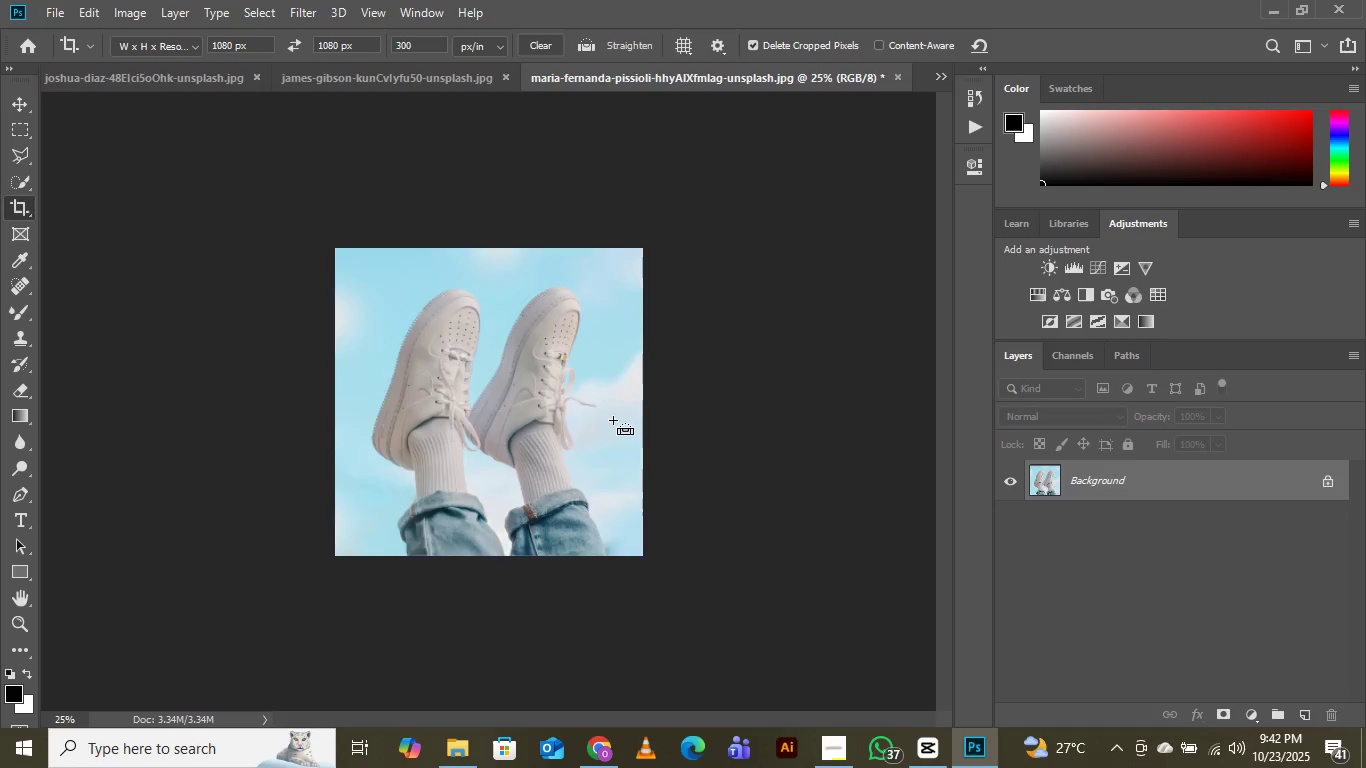 
key(Control+Equal)
 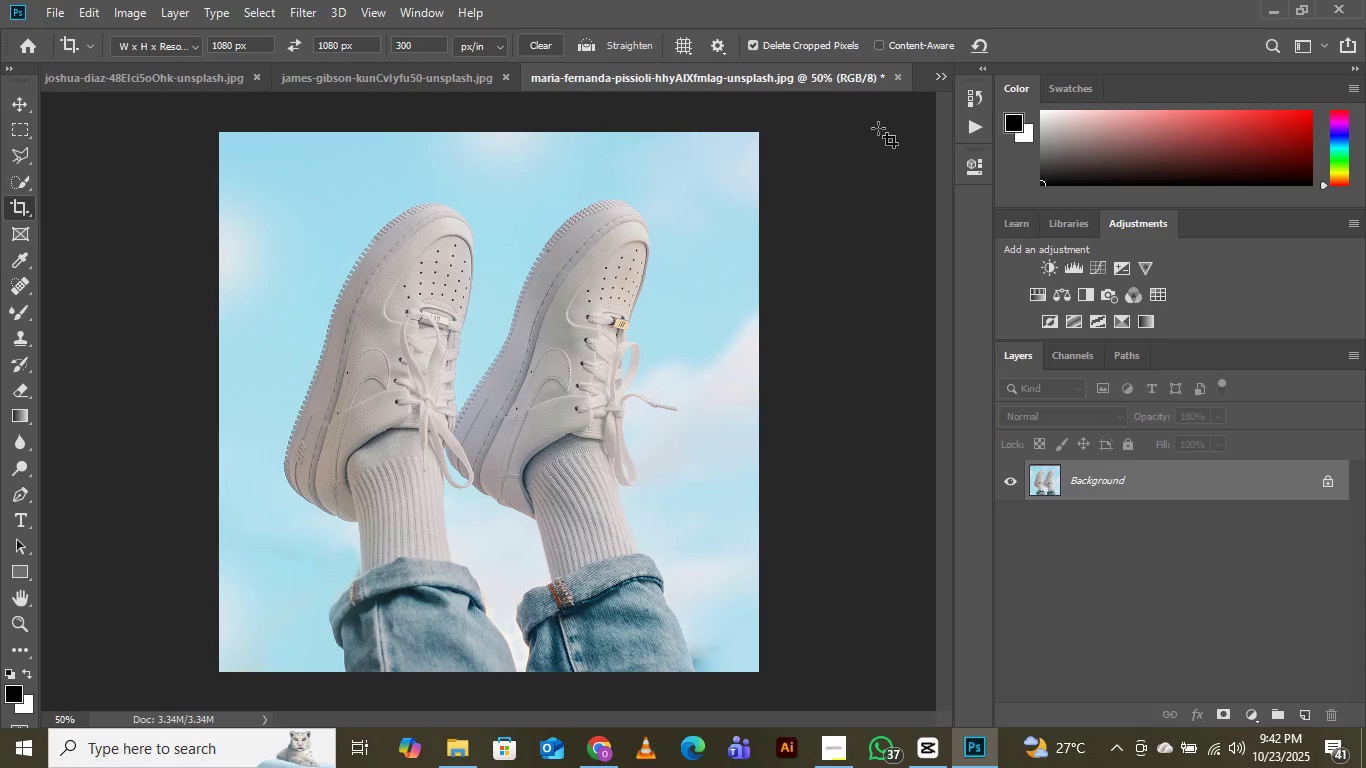 
left_click([943, 79])
 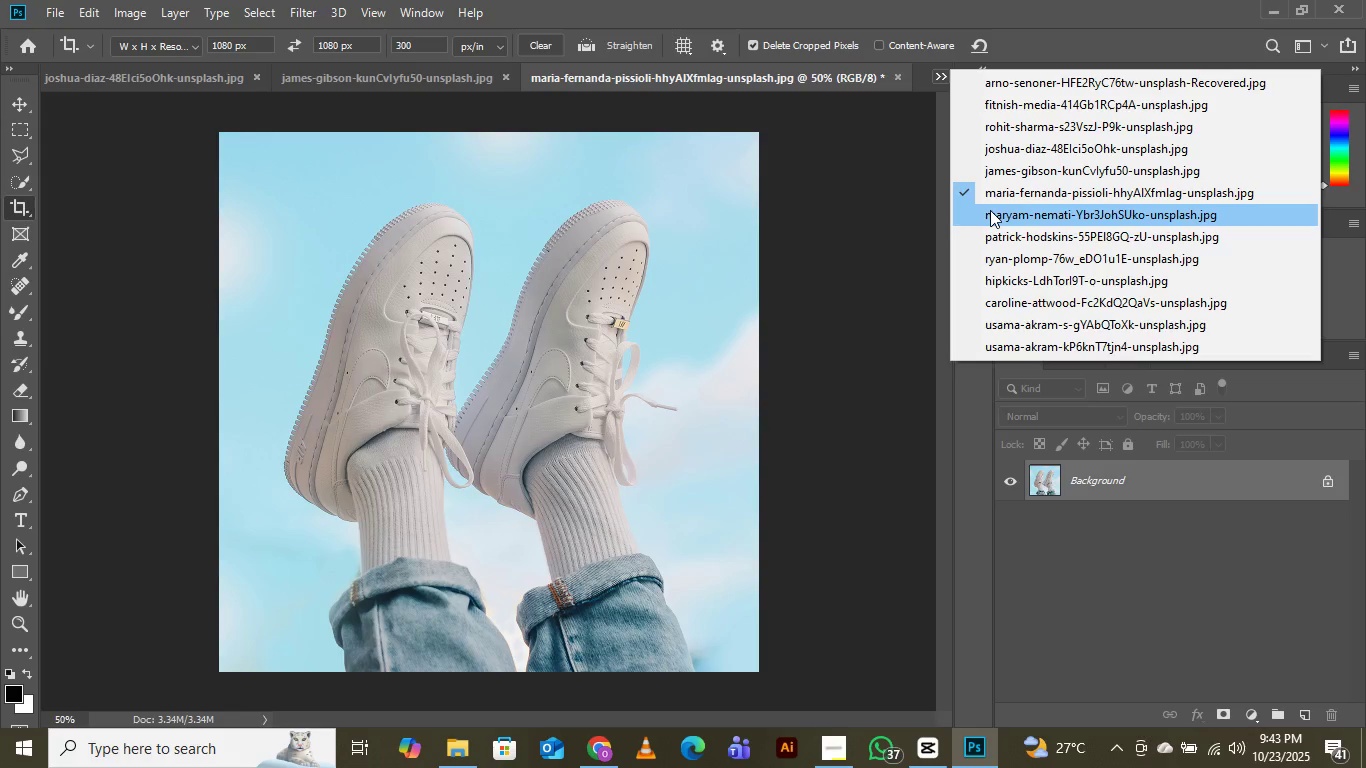 
left_click([990, 210])
 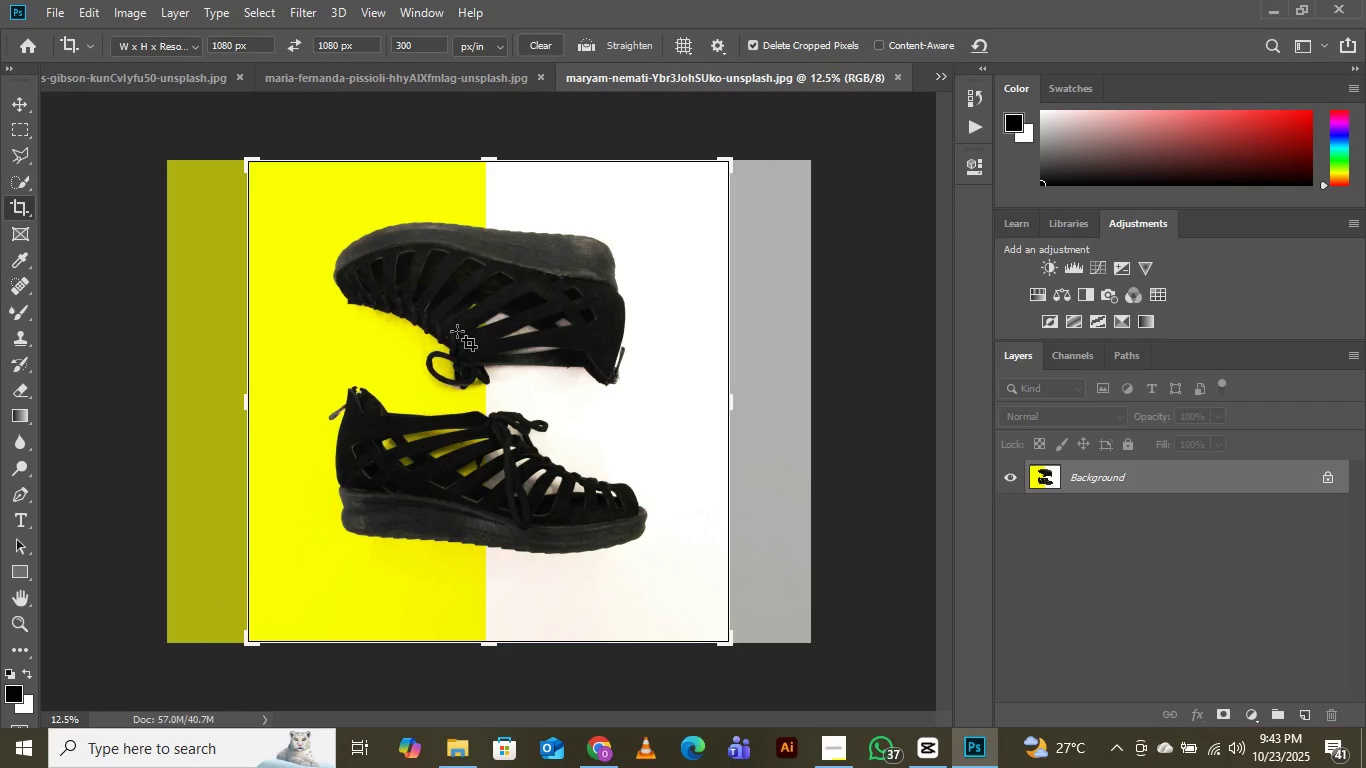 
left_click([457, 330])
 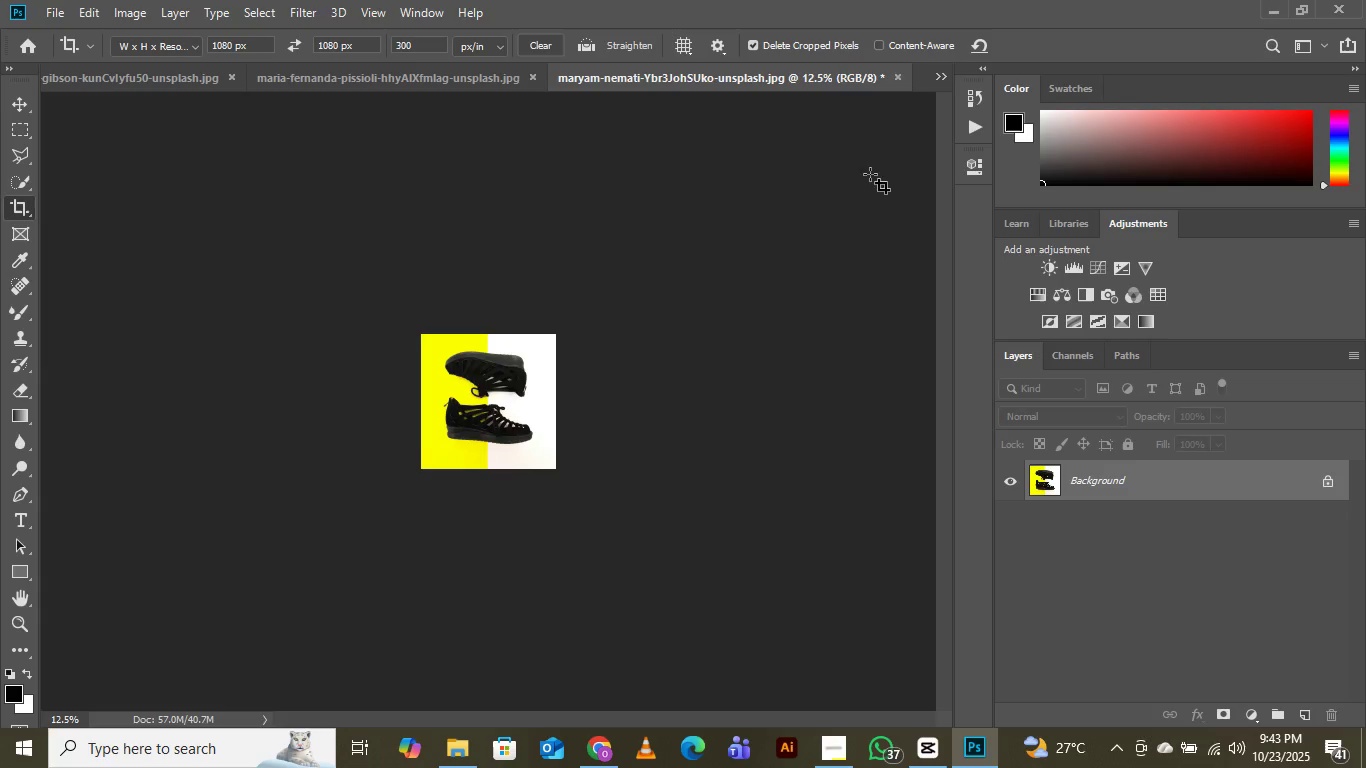 
wait(7.35)
 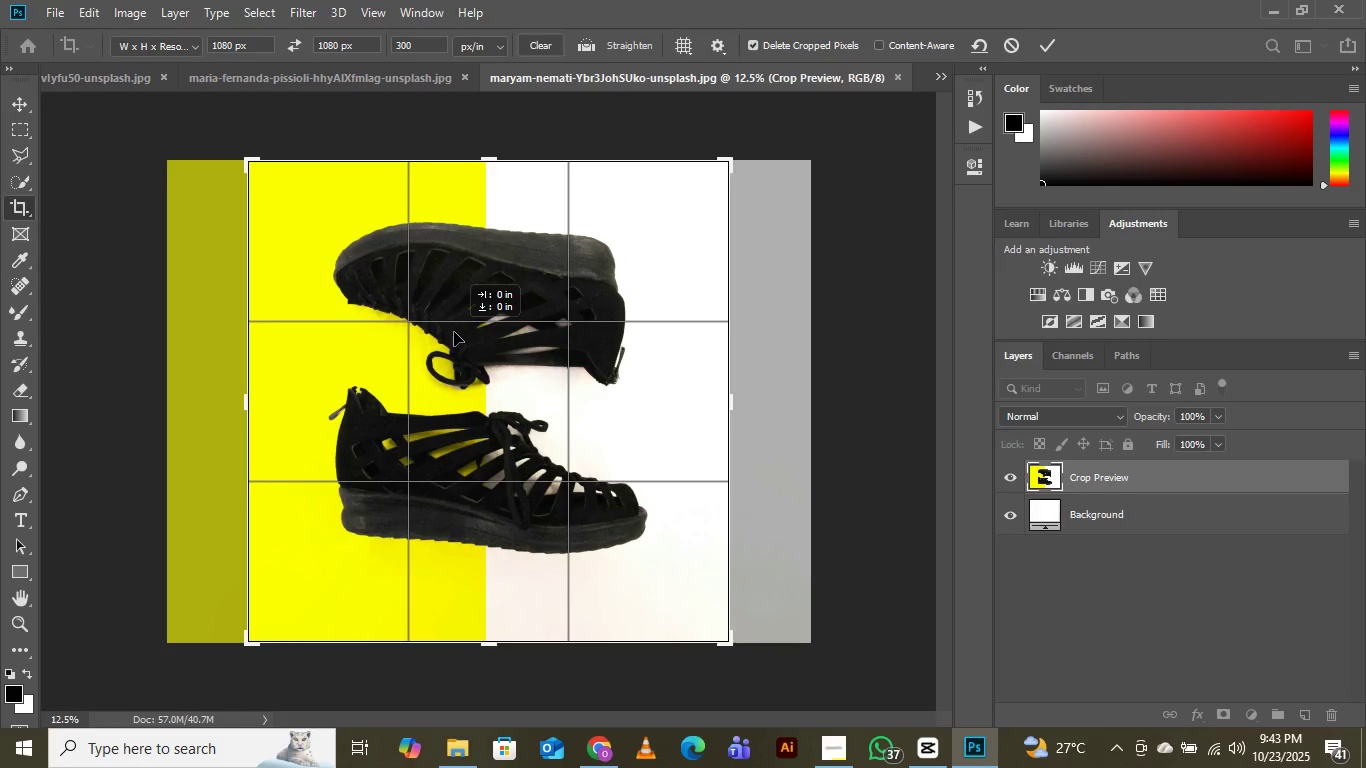 
key(Control+Equal)
 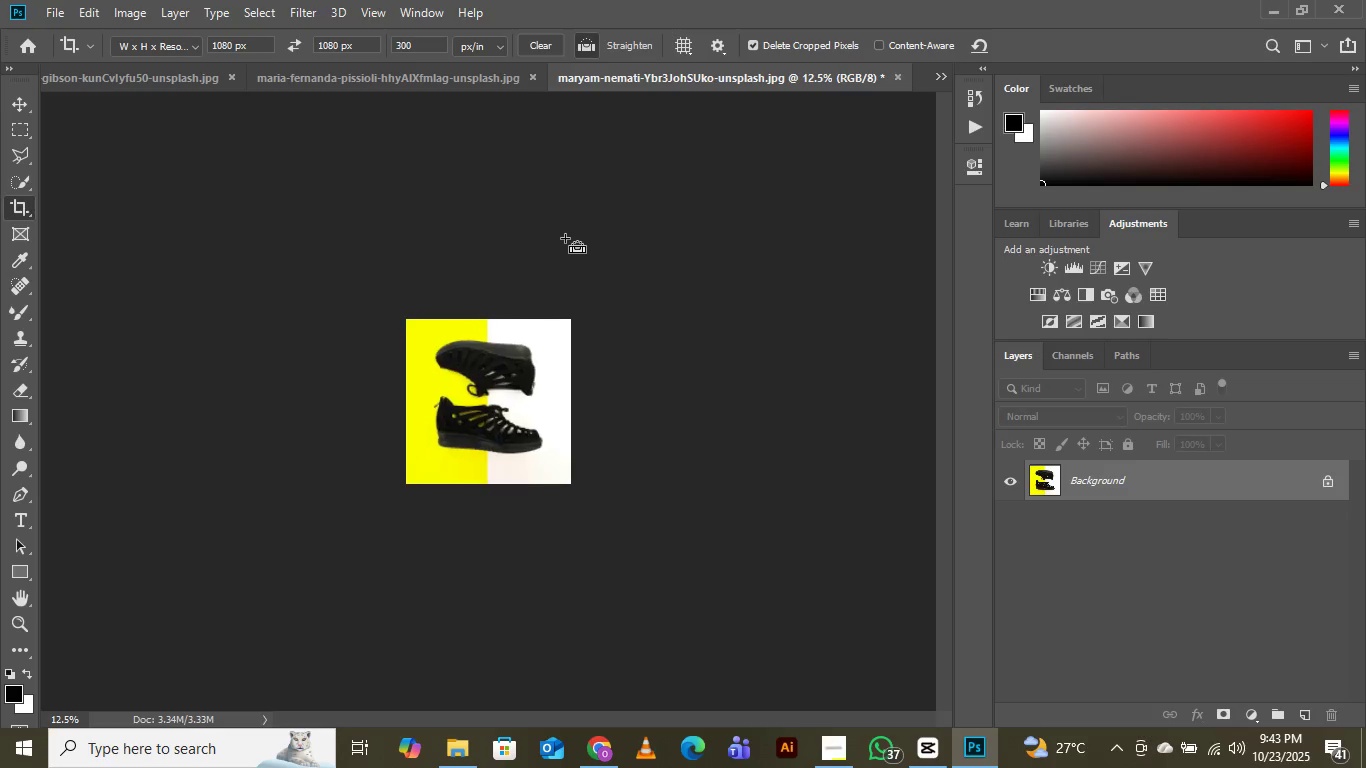 
key(Control+Equal)
 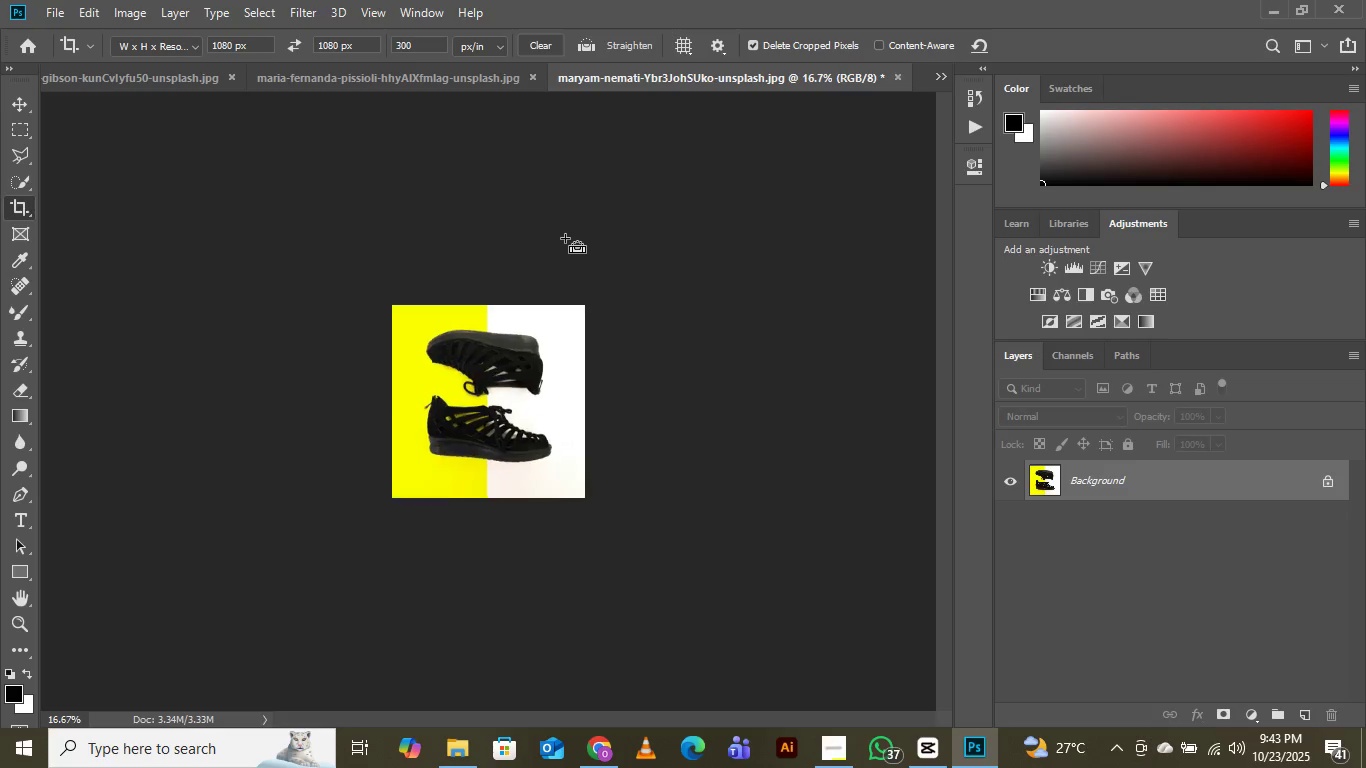 
key(Control+Equal)
 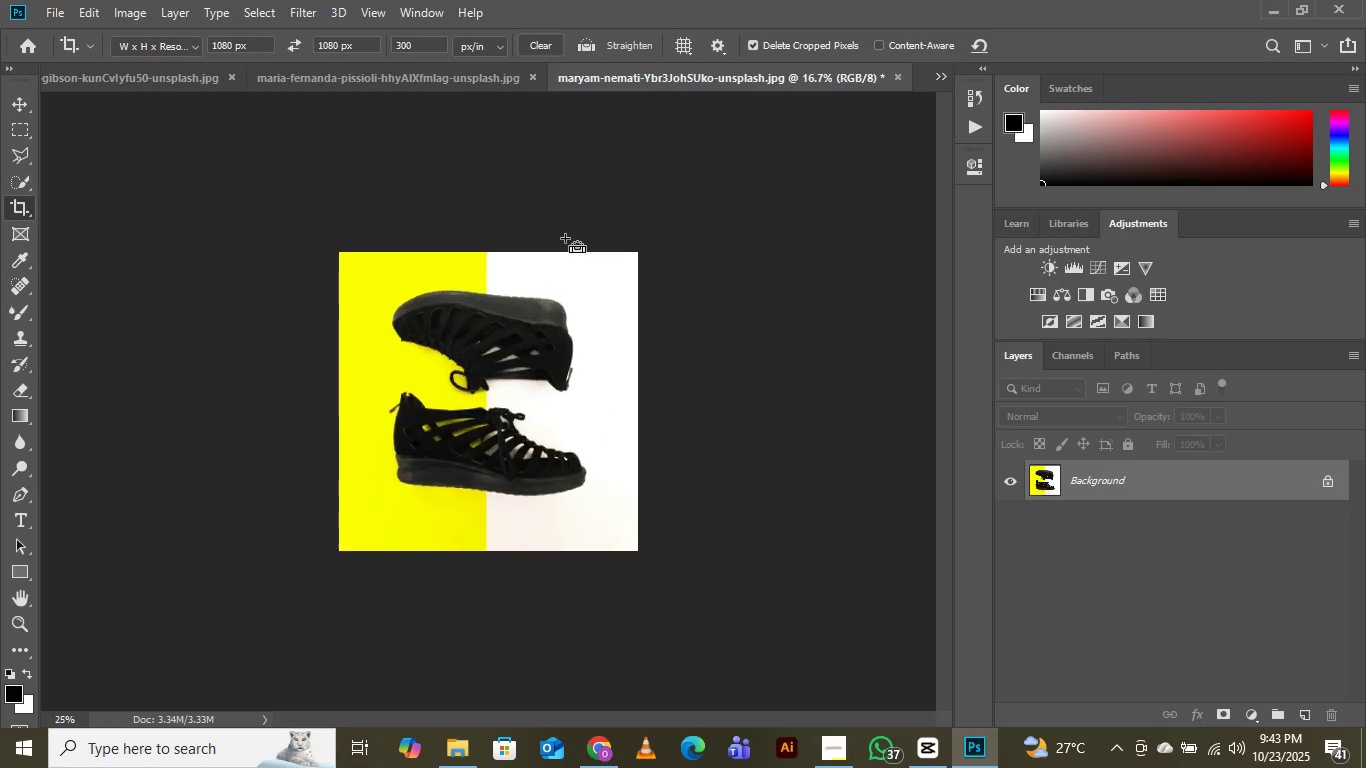 
key(Control+Equal)
 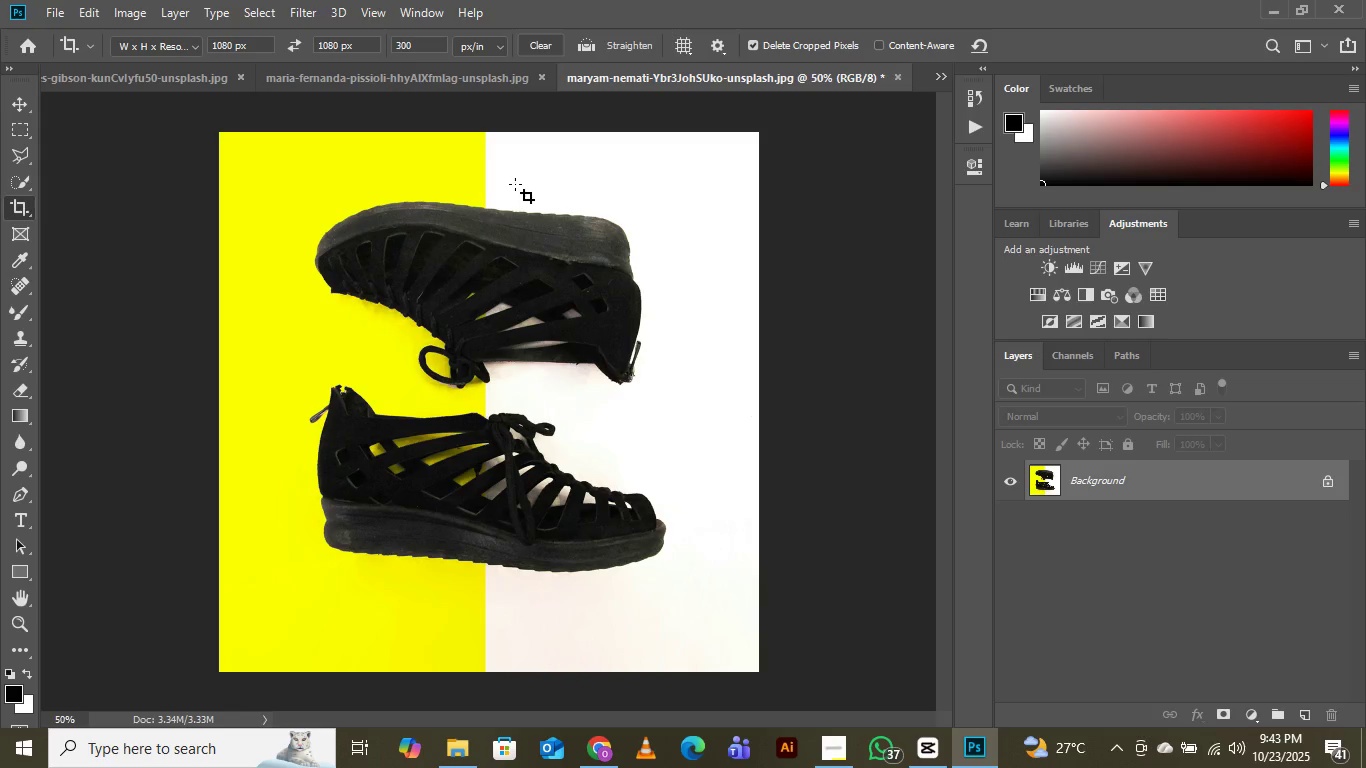 
wait(8.19)
 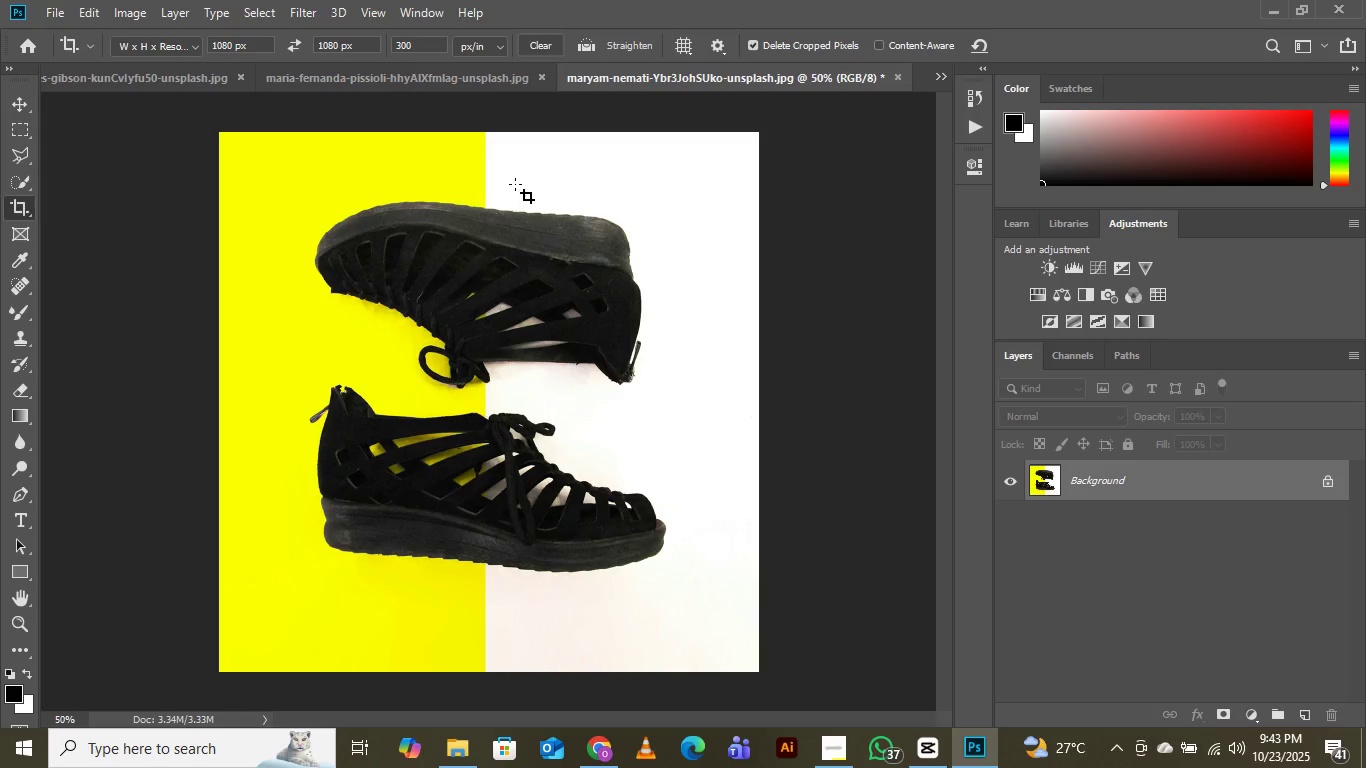 
scroll: coordinate [509, 184], scroll_direction: down, amount: 3.0
 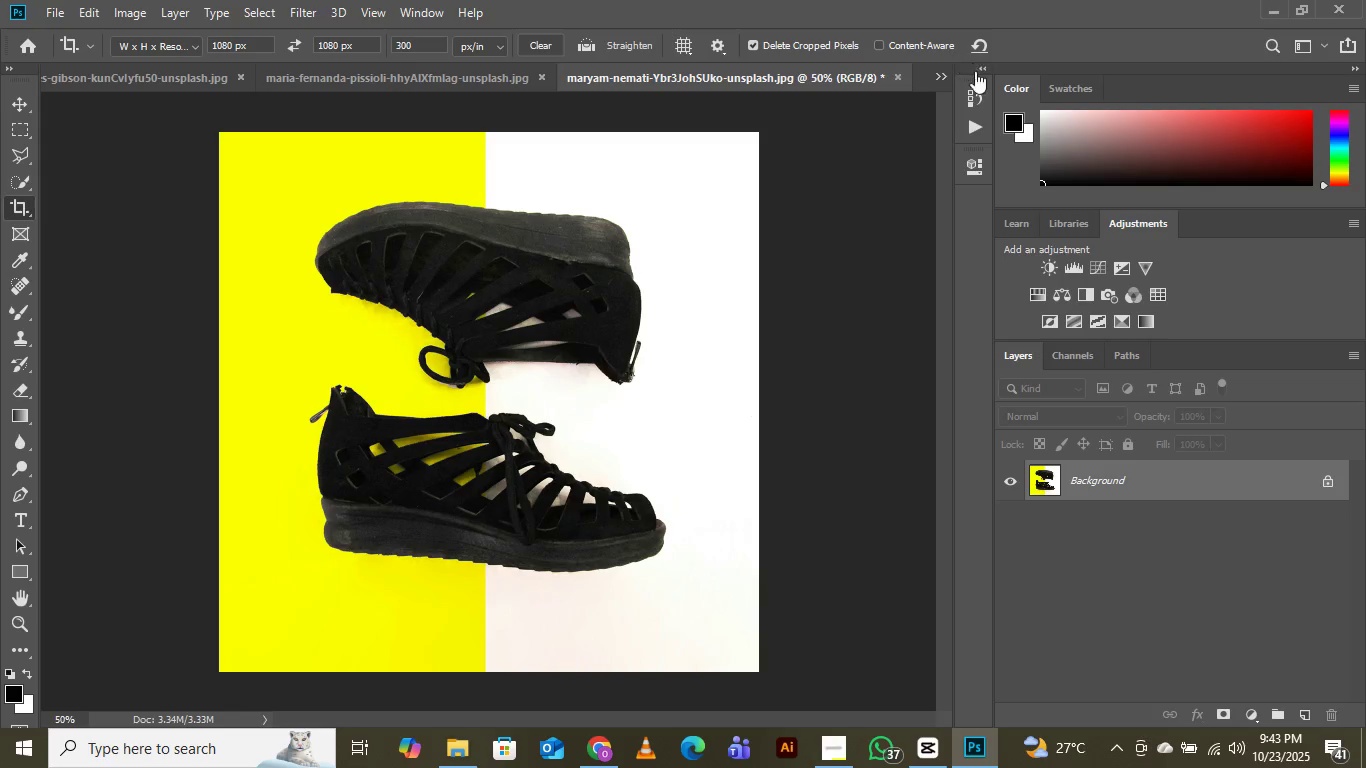 
left_click([936, 79])
 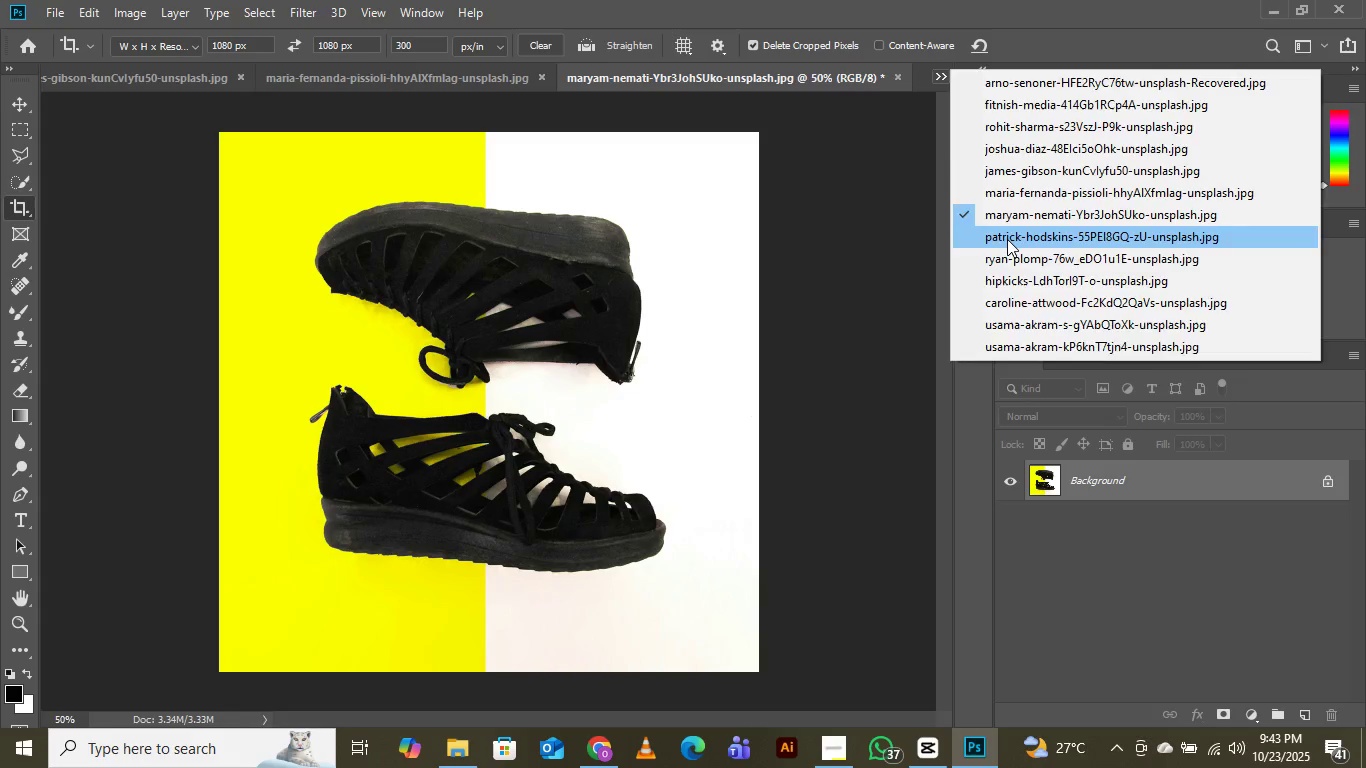 
left_click([1008, 240])
 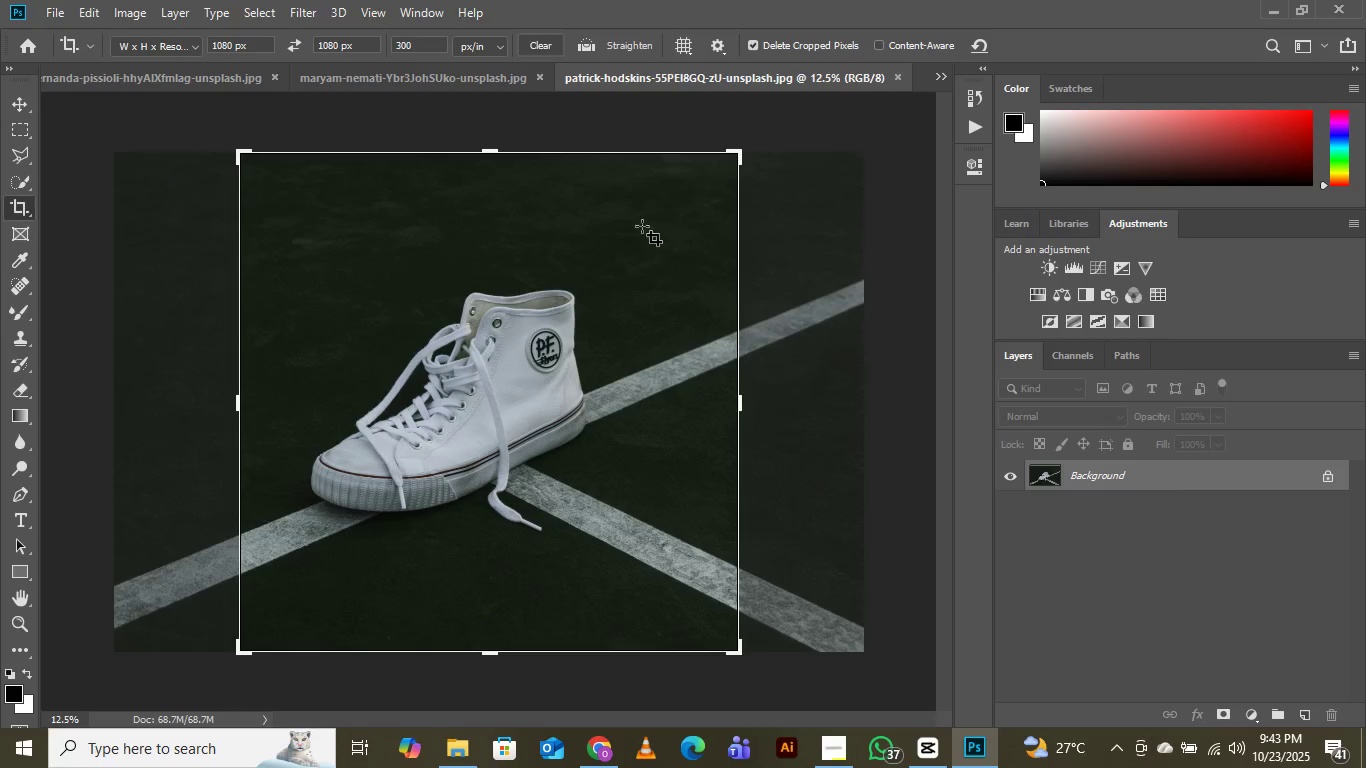 
left_click([501, 361])
 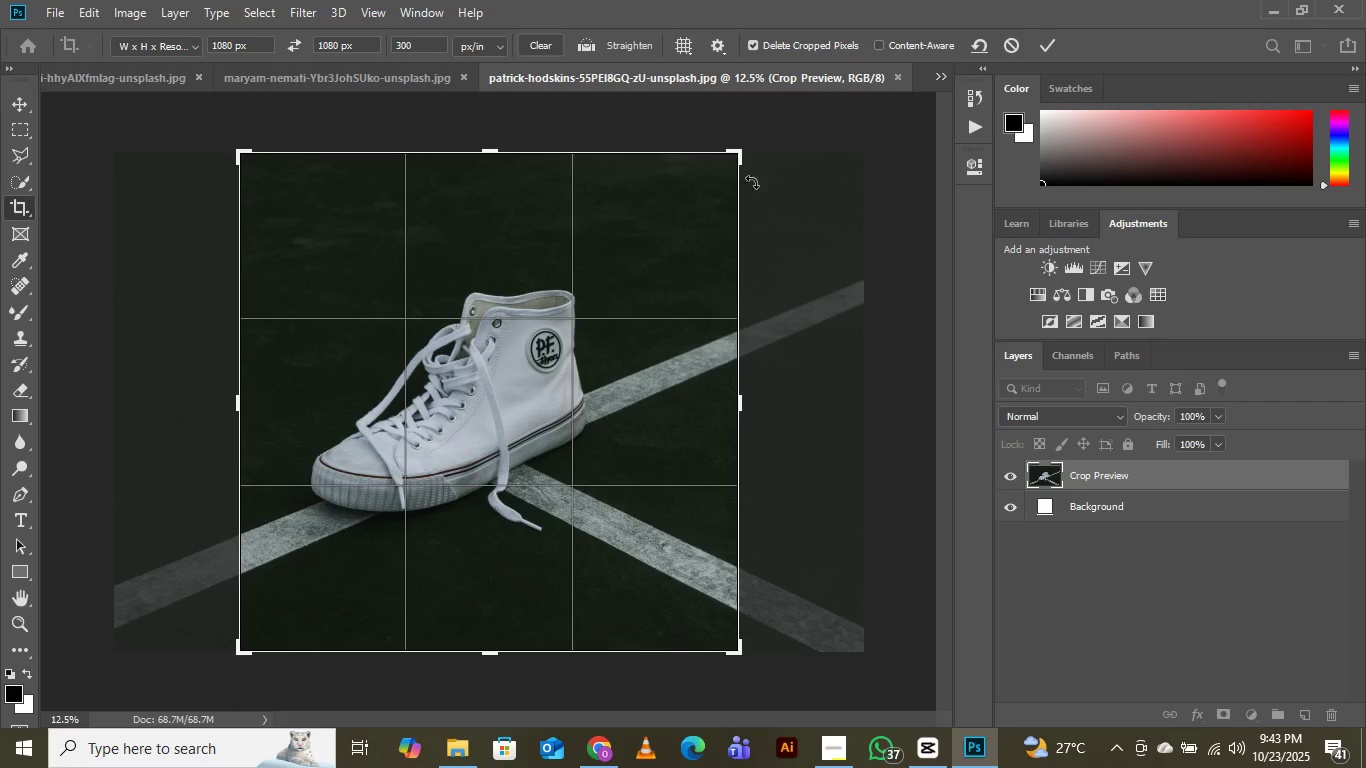 
left_click([1050, 42])
 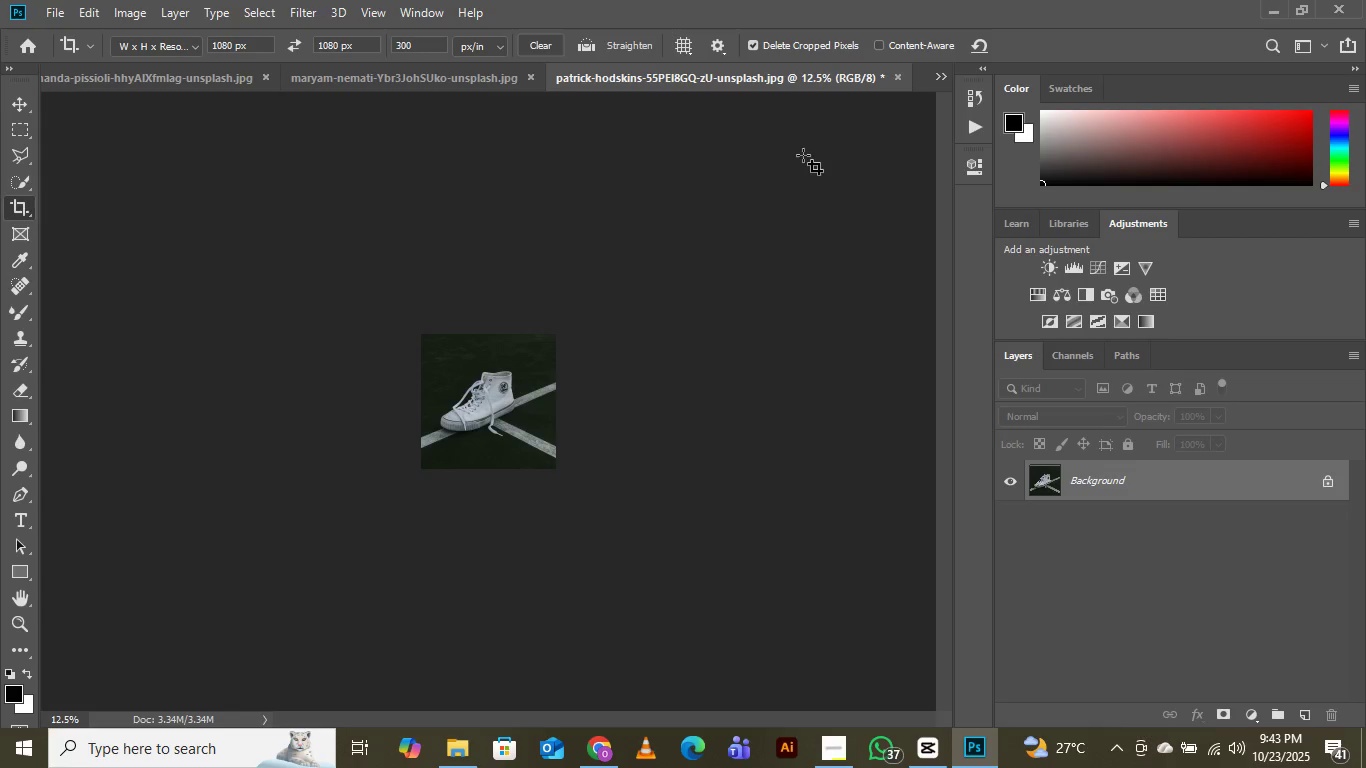 
left_click([947, 81])
 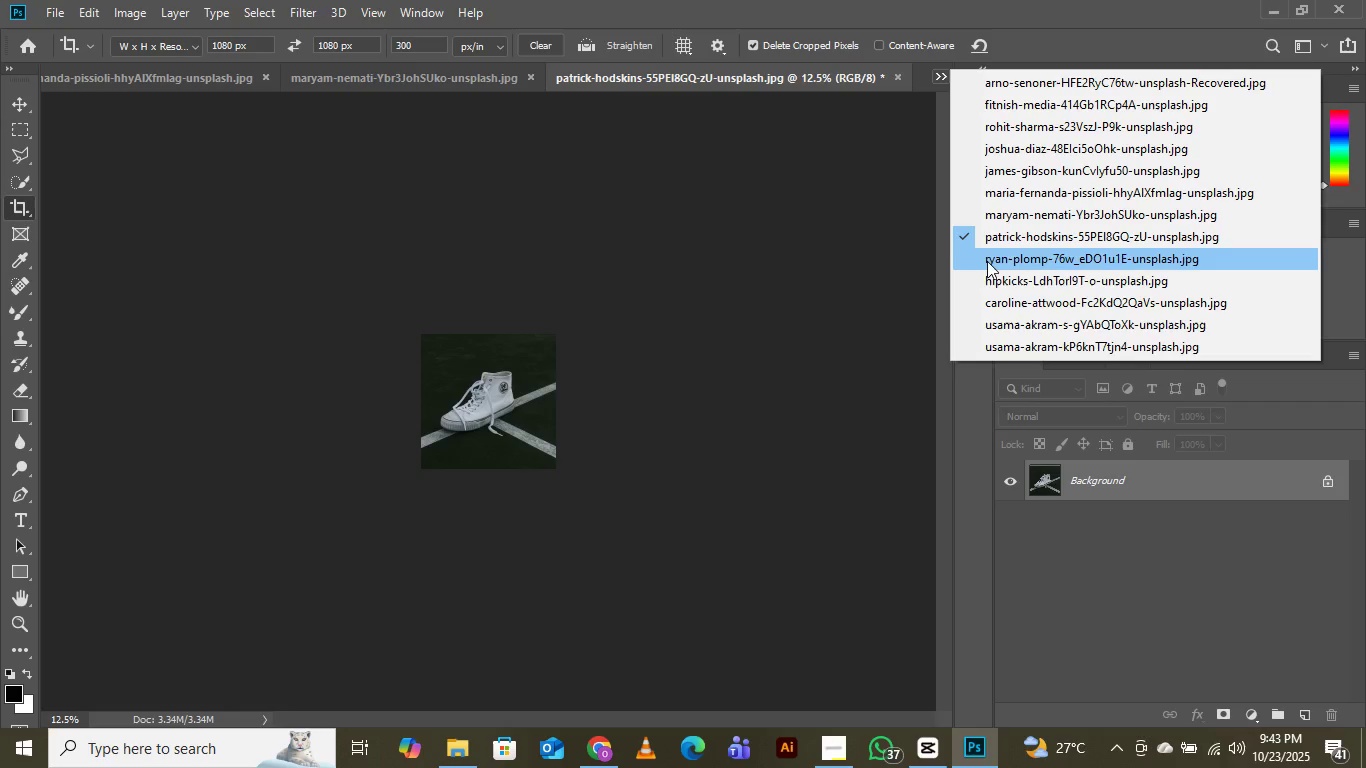 
left_click([989, 261])
 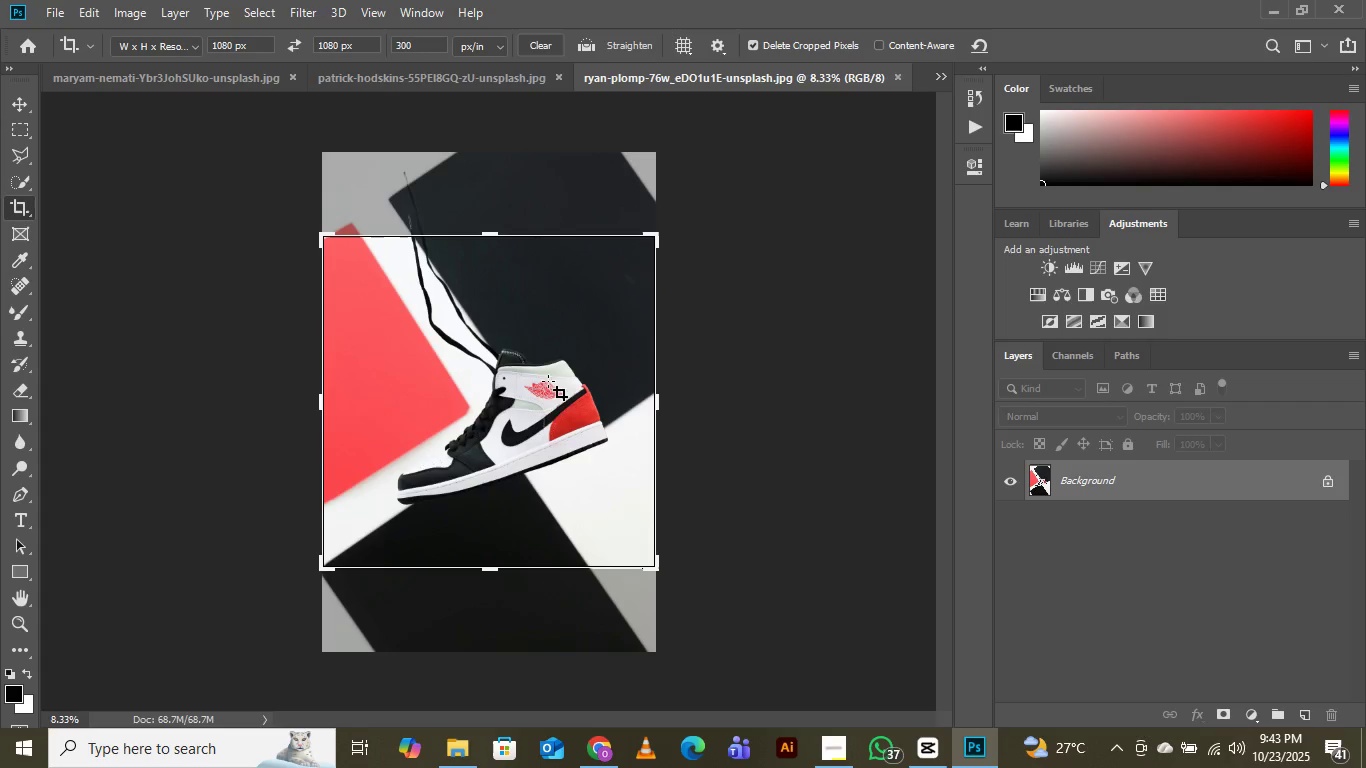 
left_click([498, 407])
 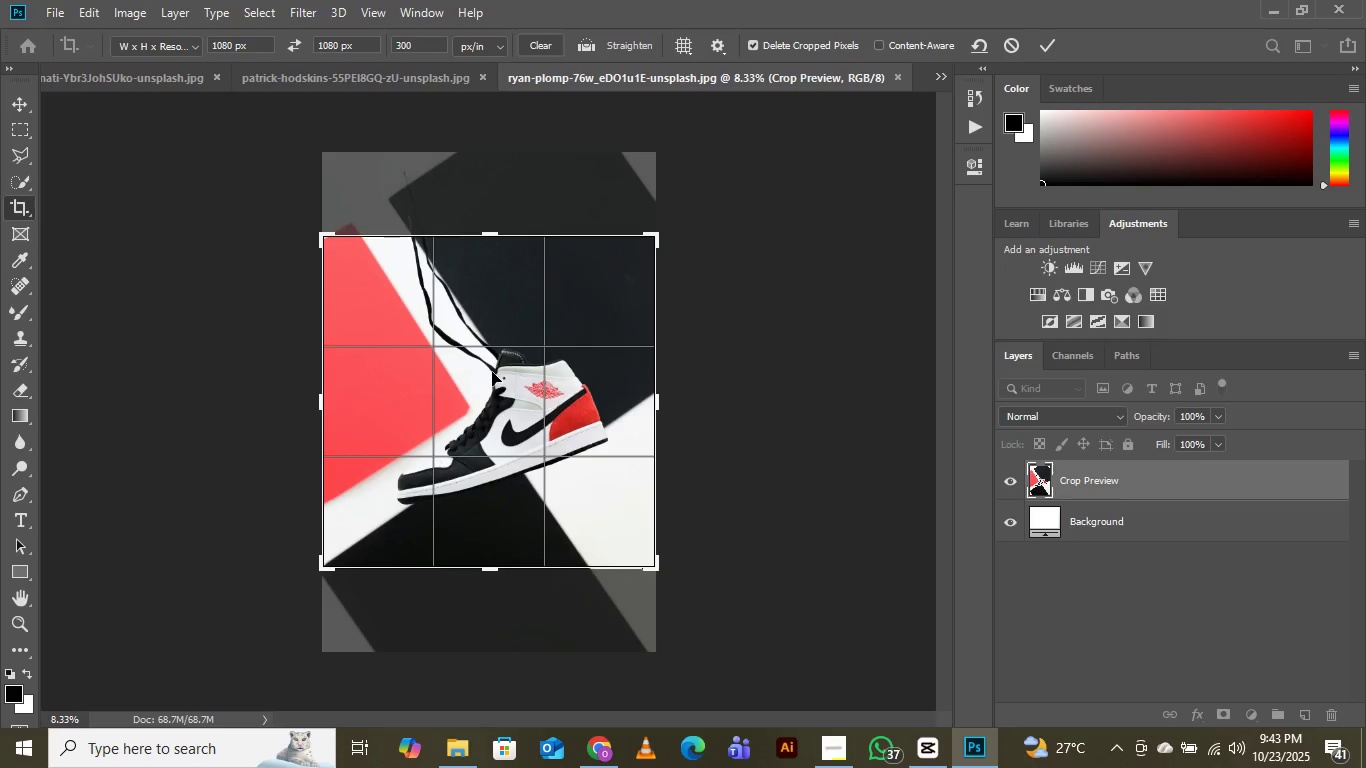 
wait(8.2)
 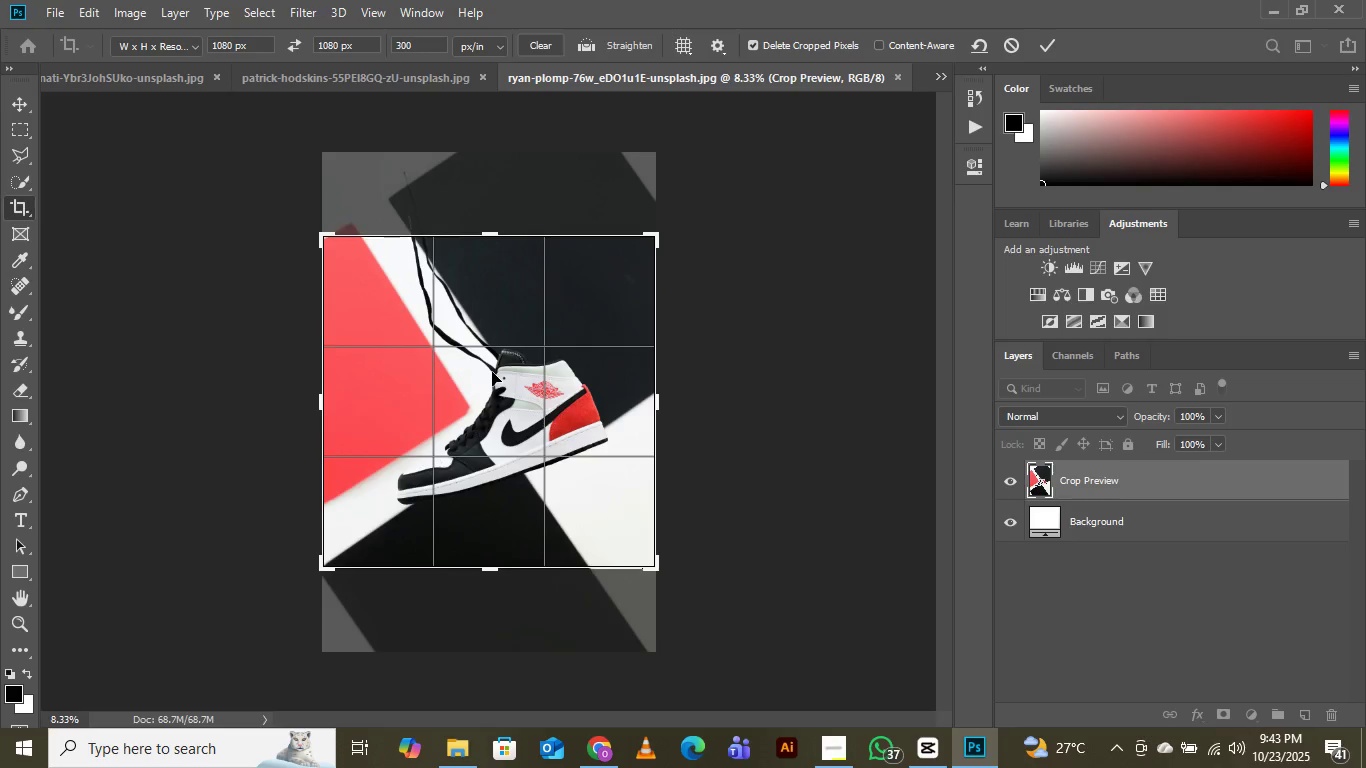 
left_click([486, 387])
 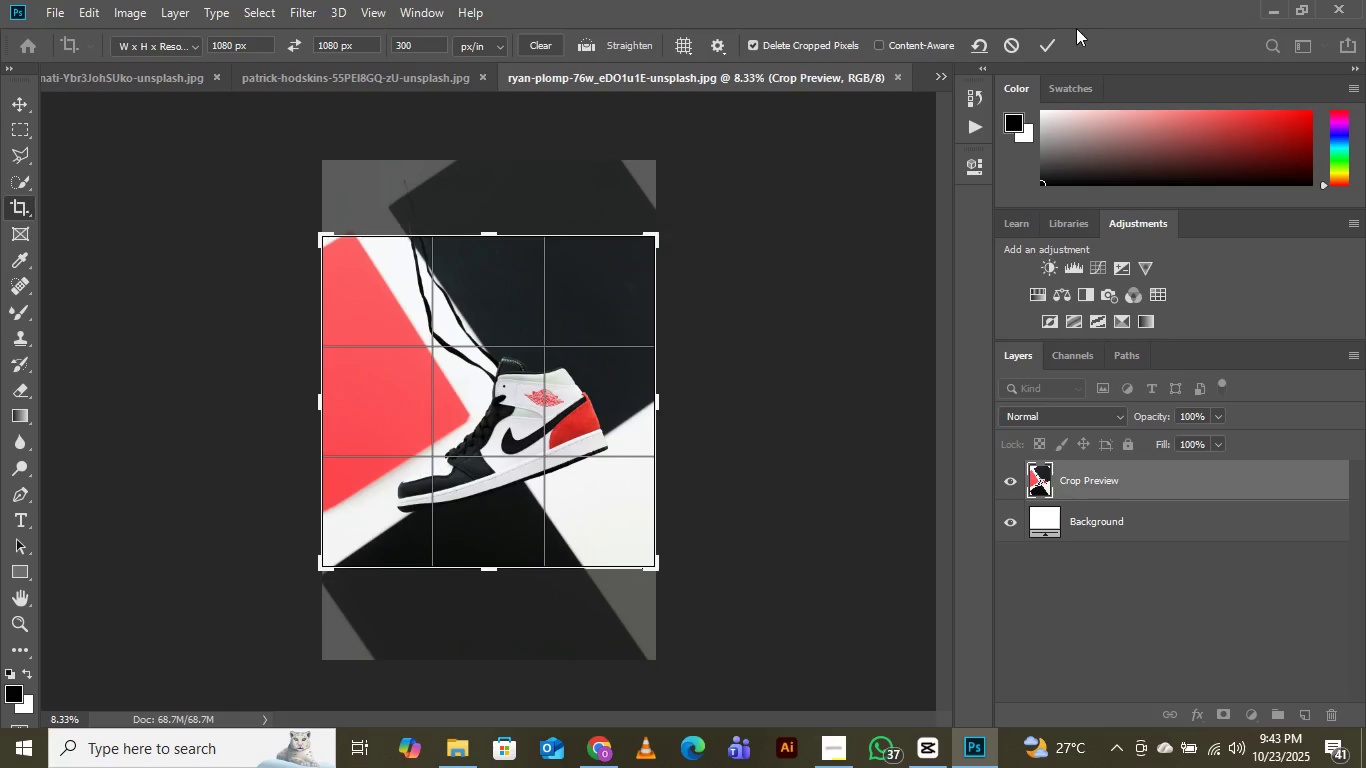 
wait(15.61)
 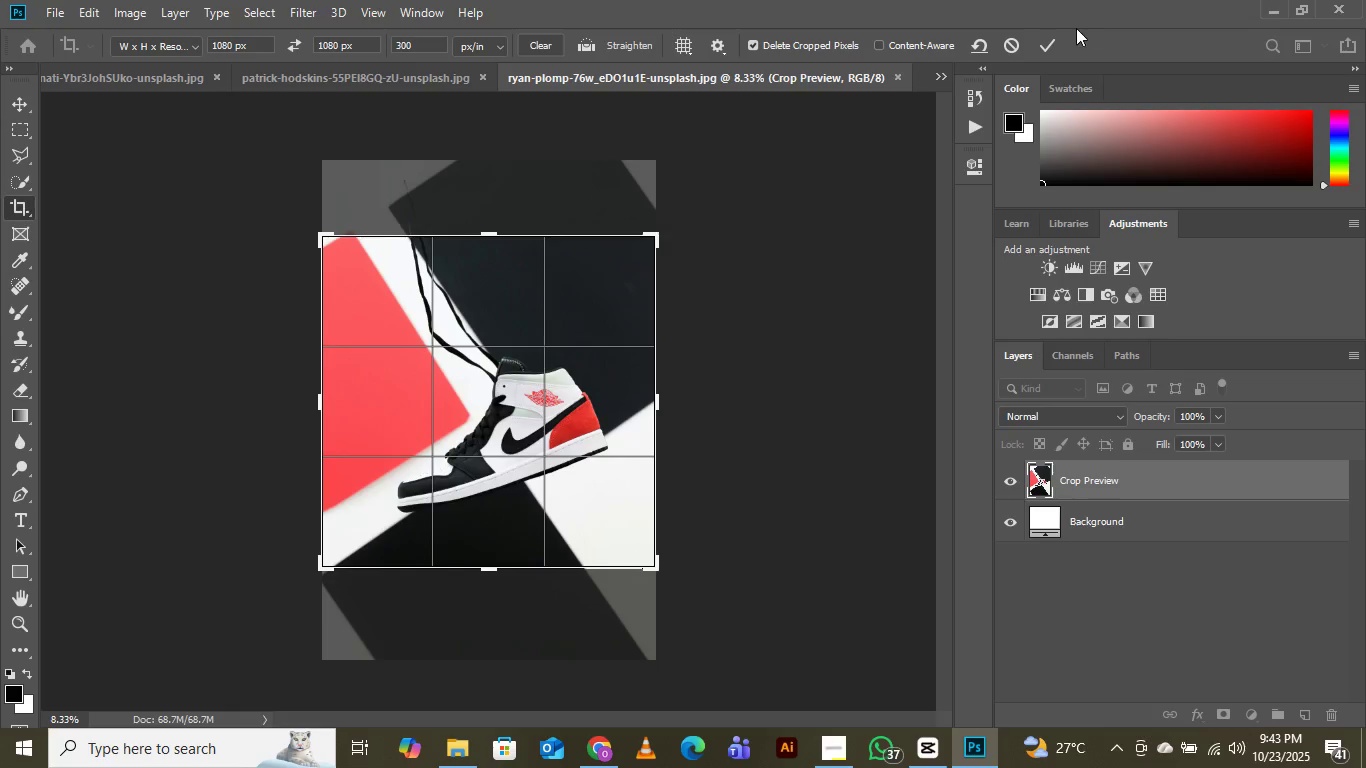 
left_click([503, 394])
 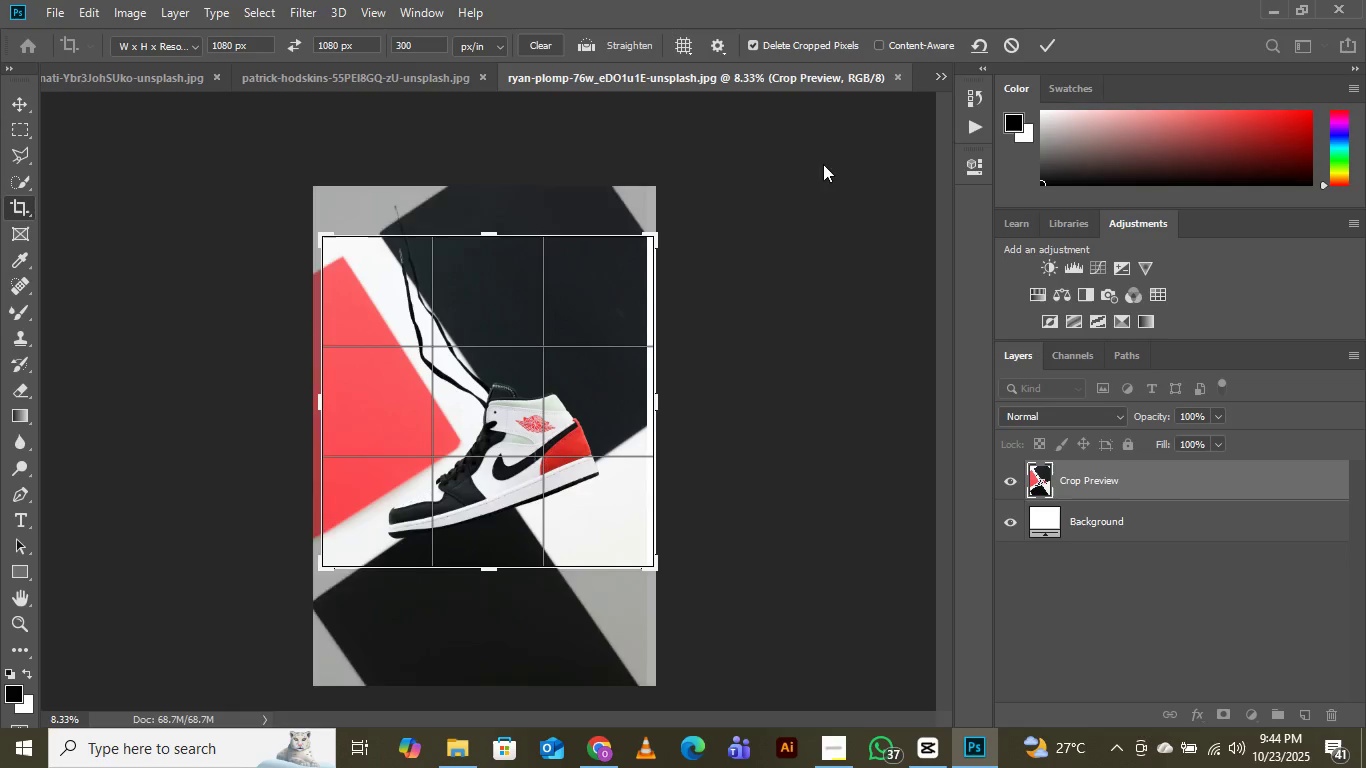 
wait(6.64)
 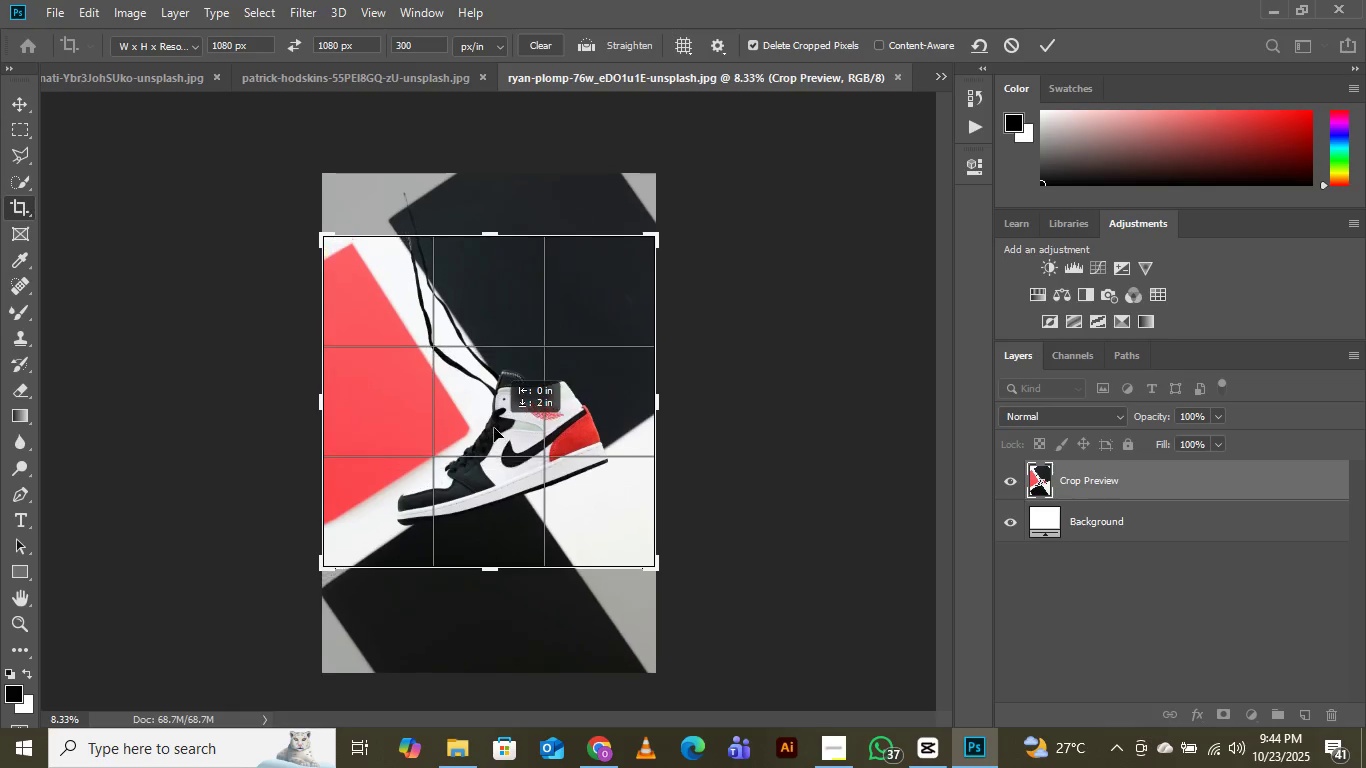 
left_click([1039, 41])
 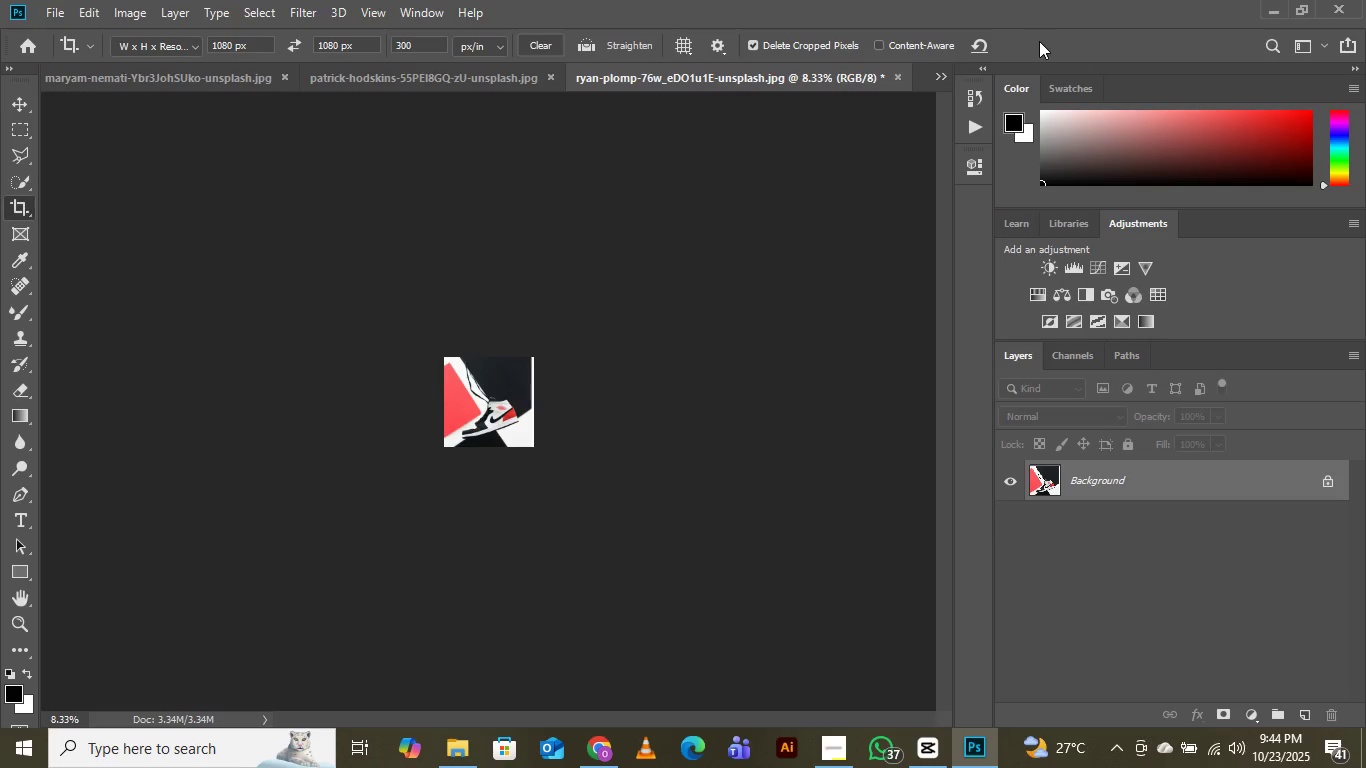 
key(Control+Equal)
 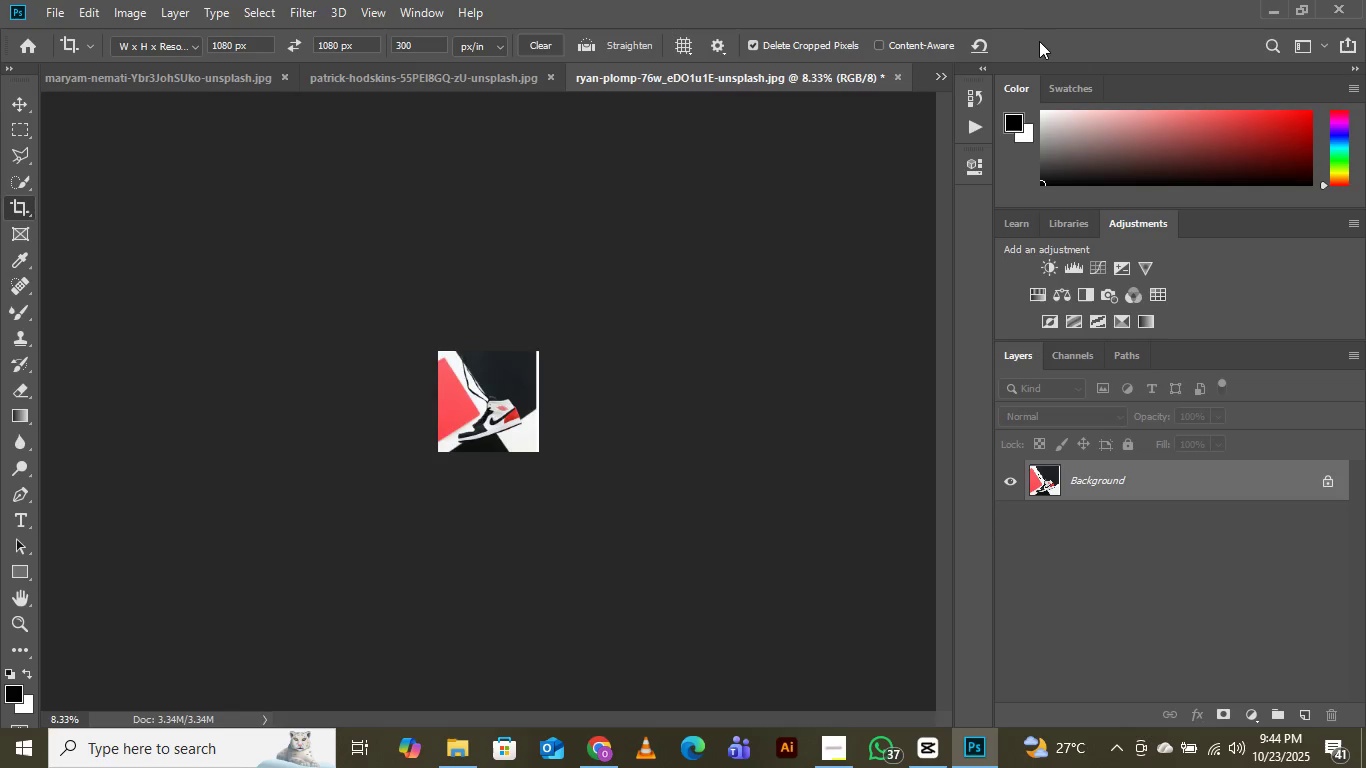 
key(Control+Equal)
 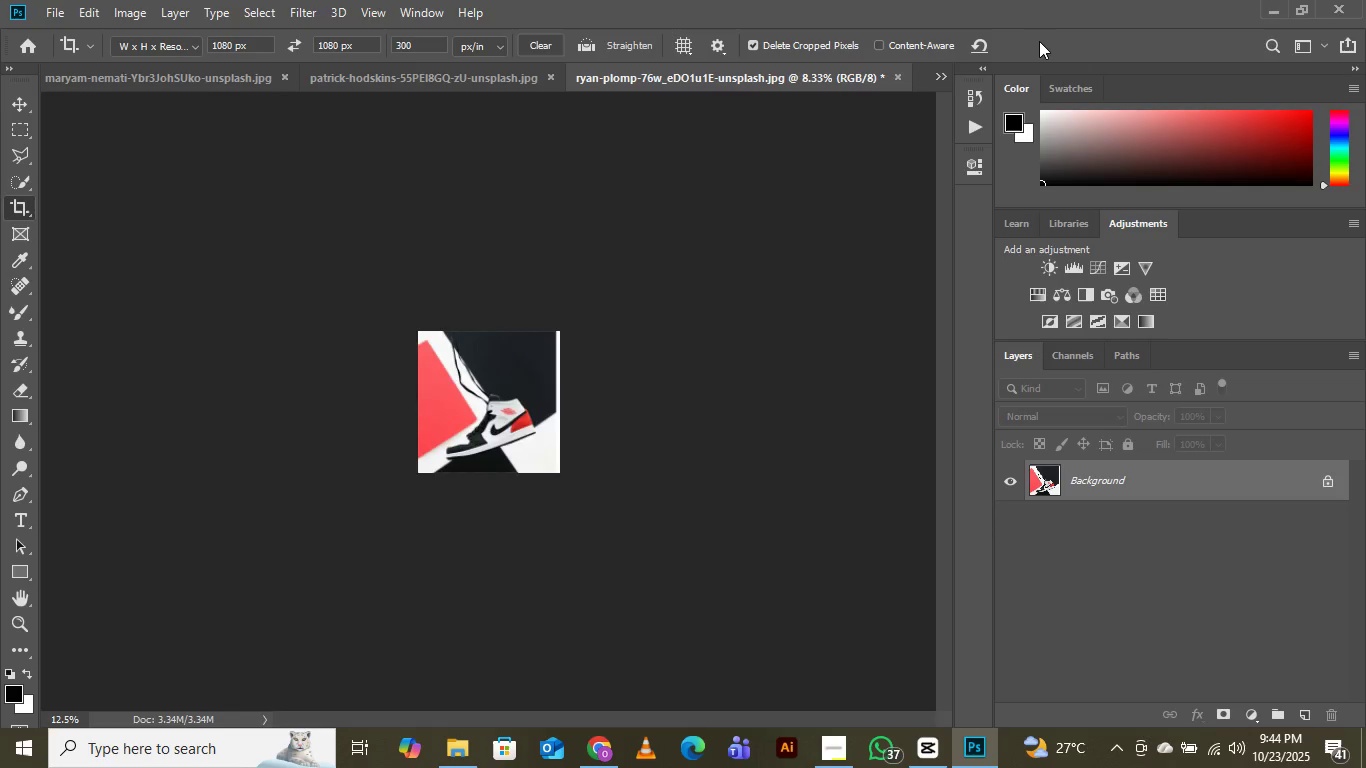 
key(Control+Equal)
 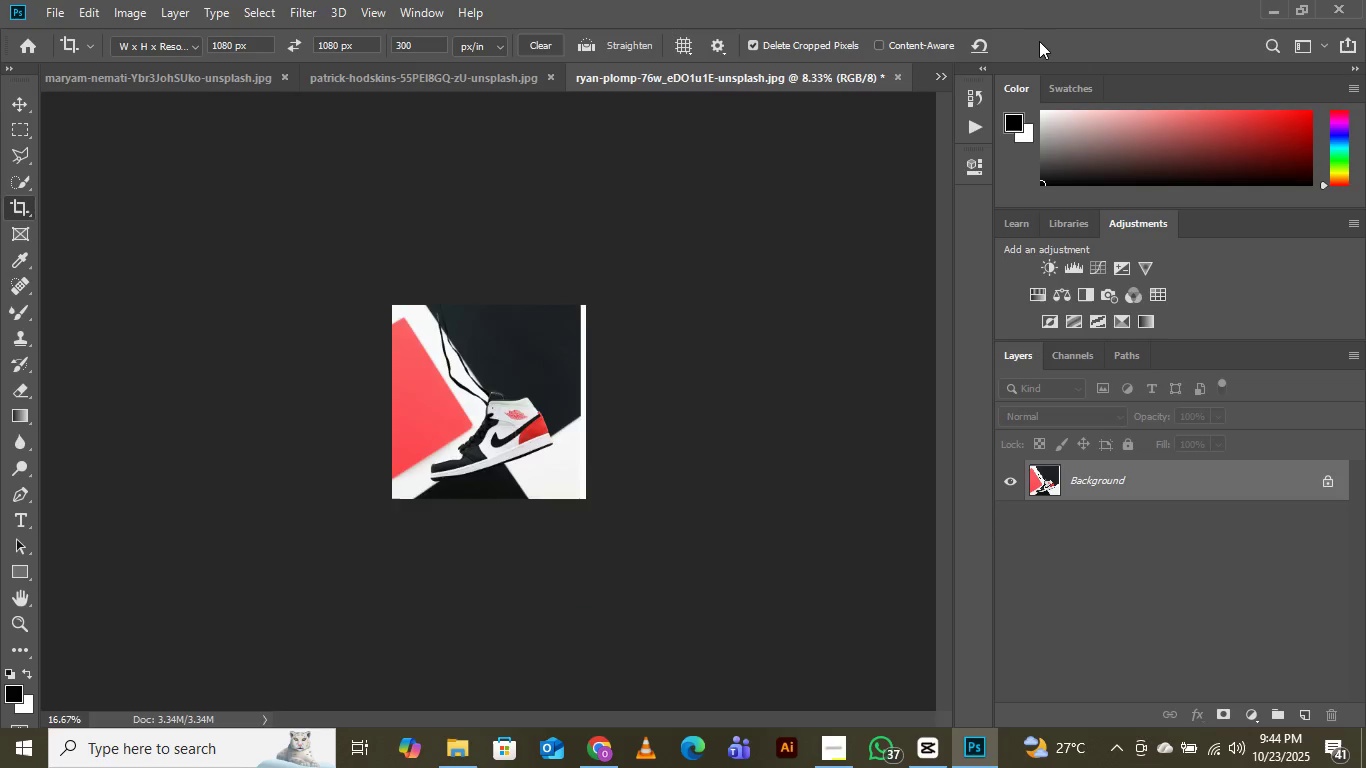 
key(Control+Equal)
 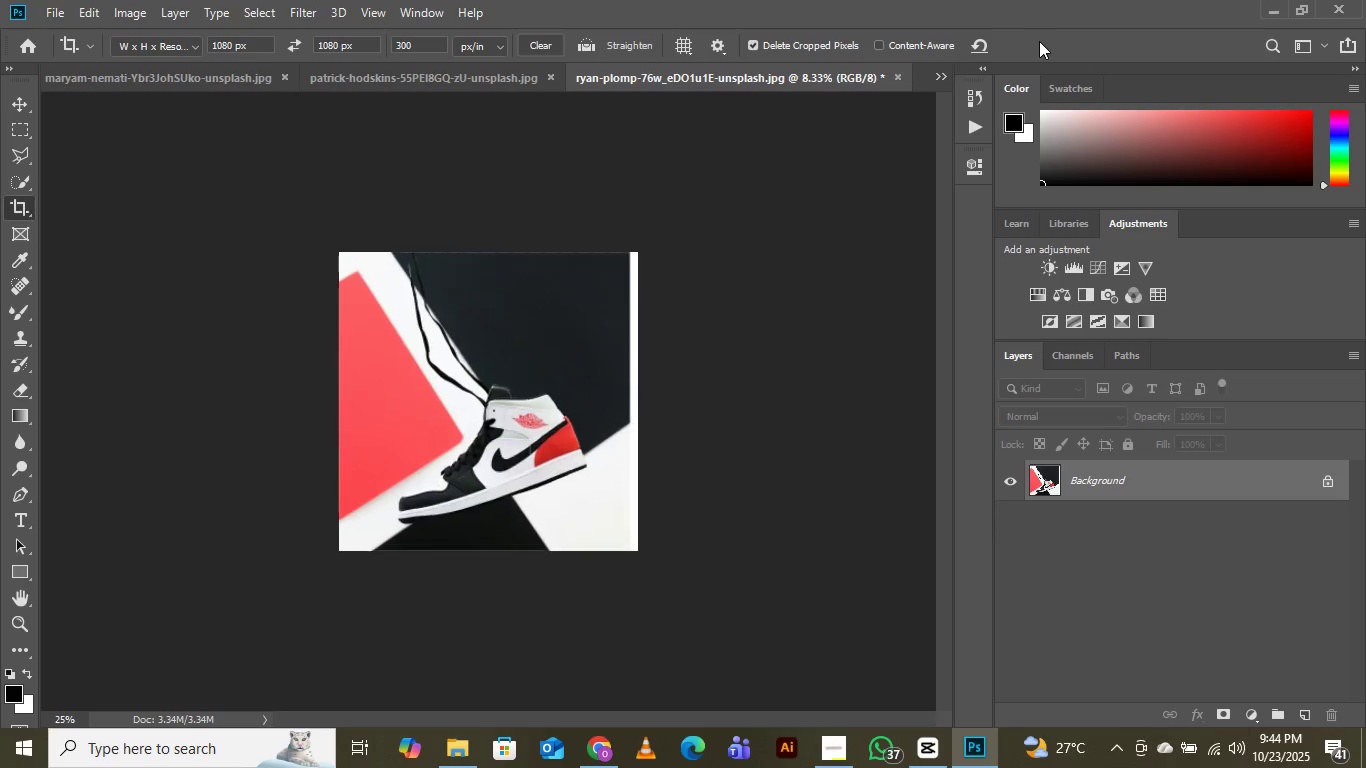 
key(Control+Equal)
 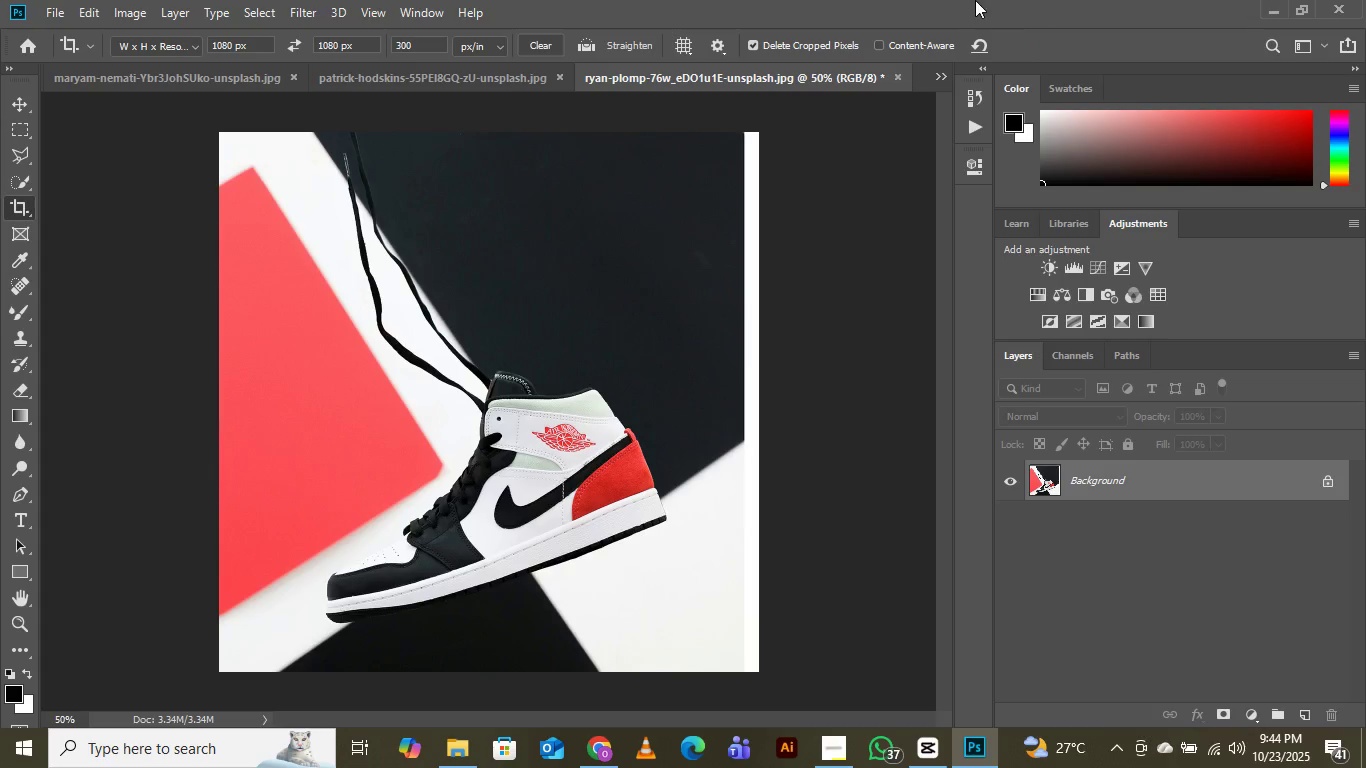 
left_click([937, 78])
 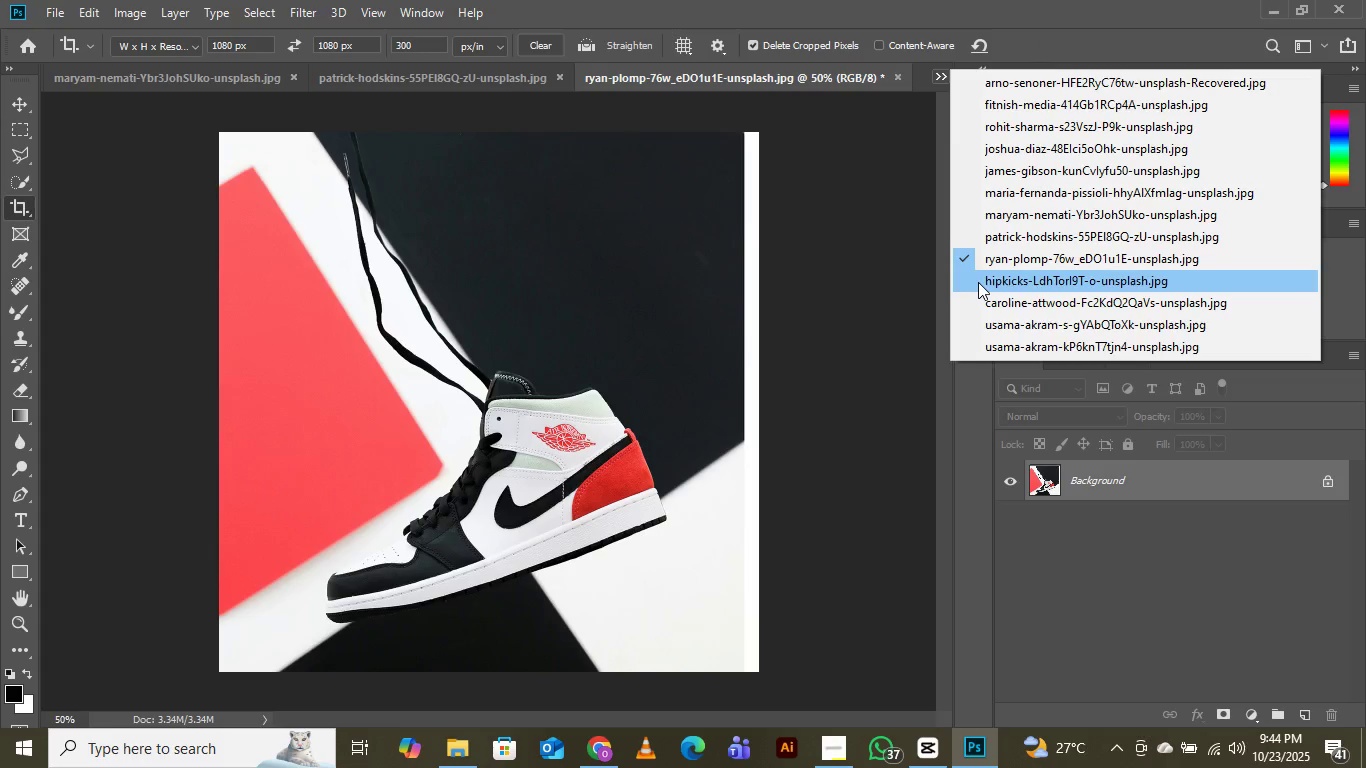 
left_click([978, 282])
 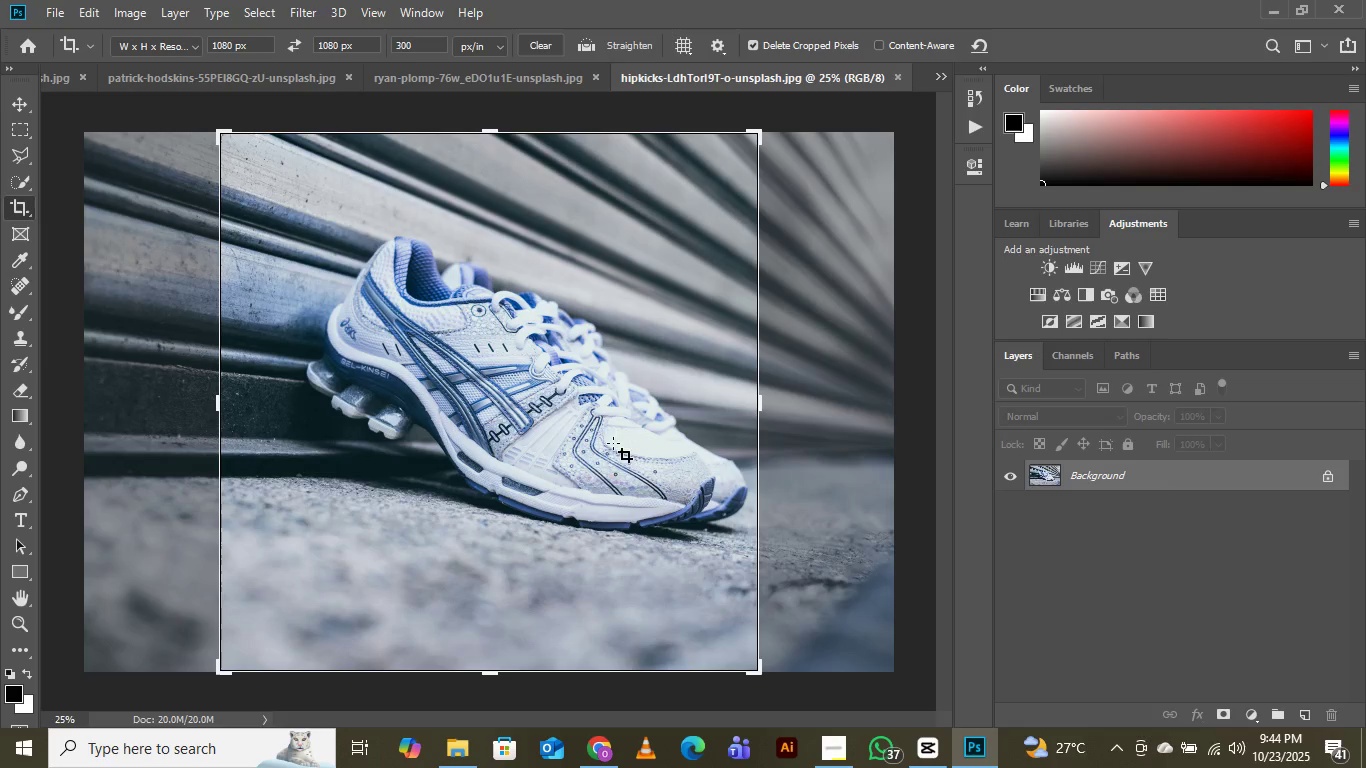 
left_click([524, 390])
 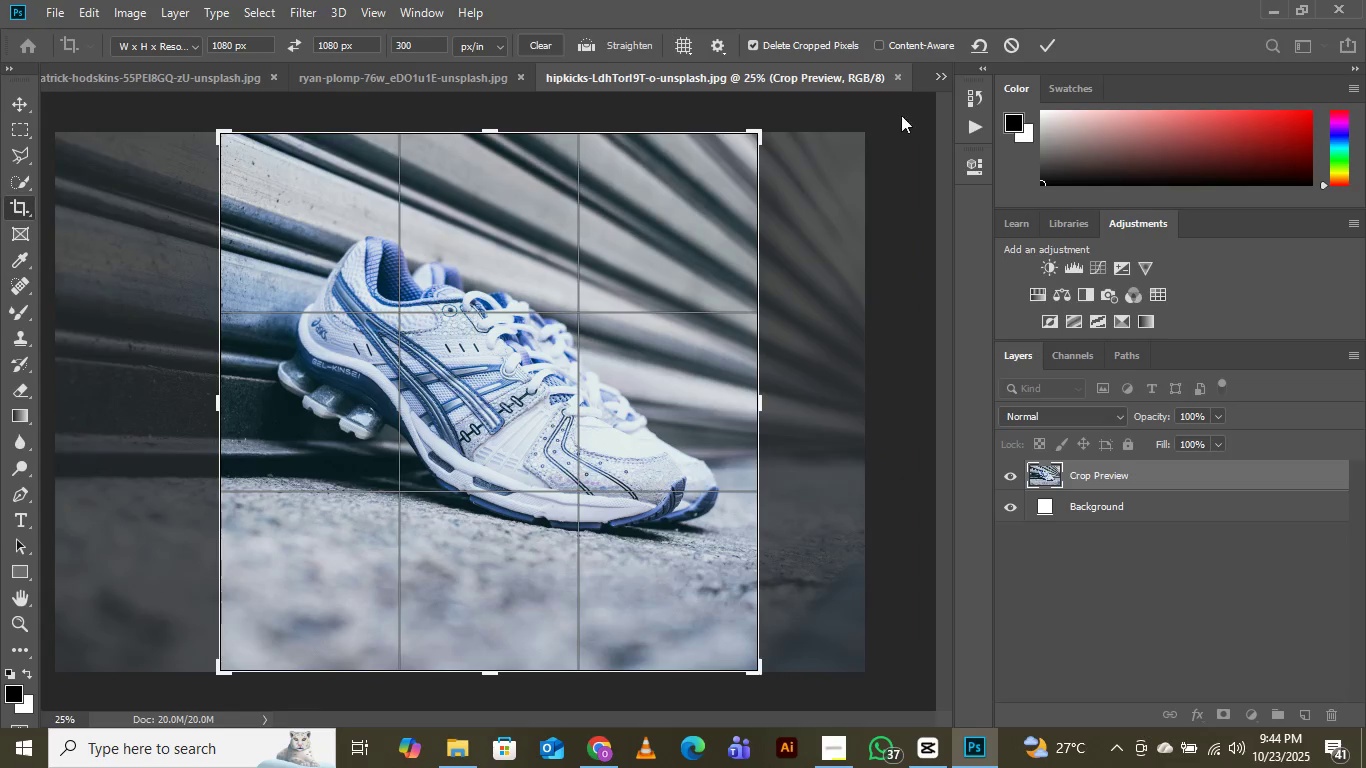 
wait(5.39)
 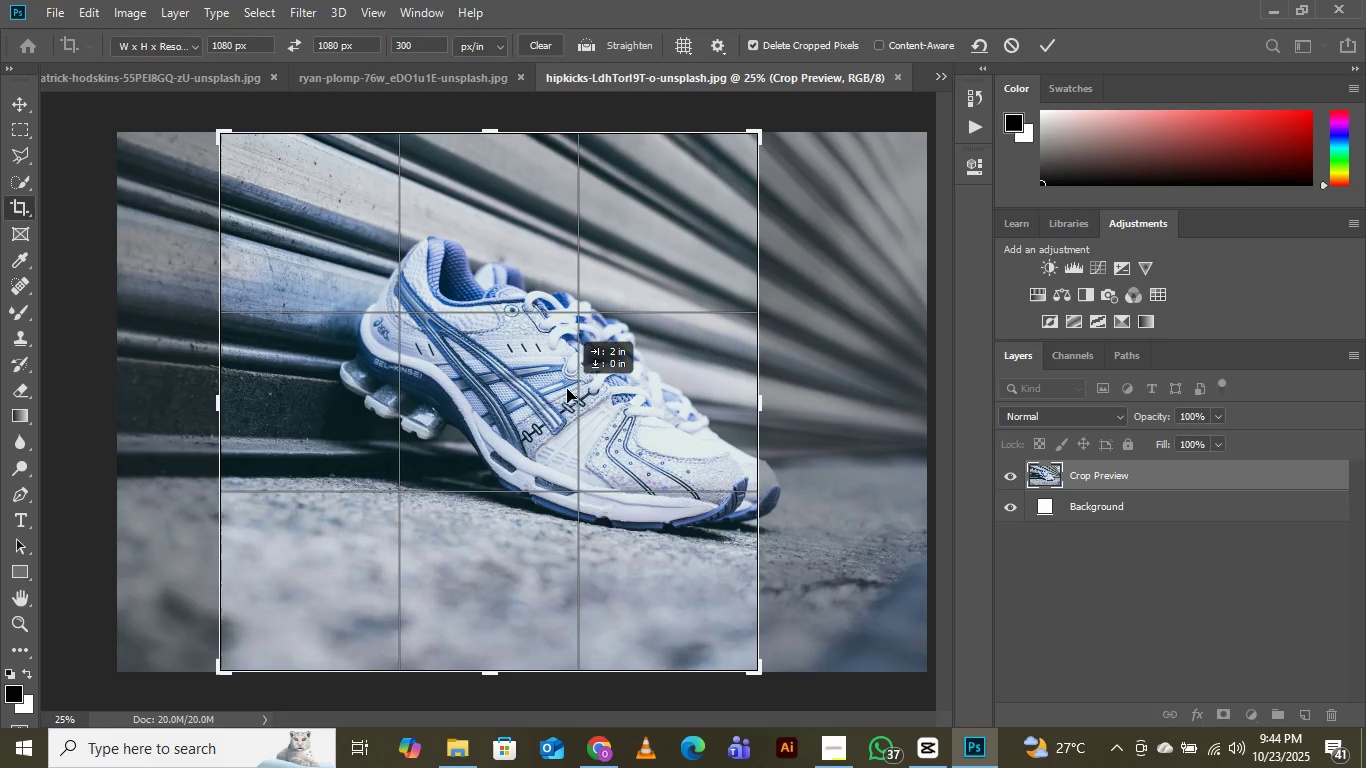 
left_click([1051, 43])
 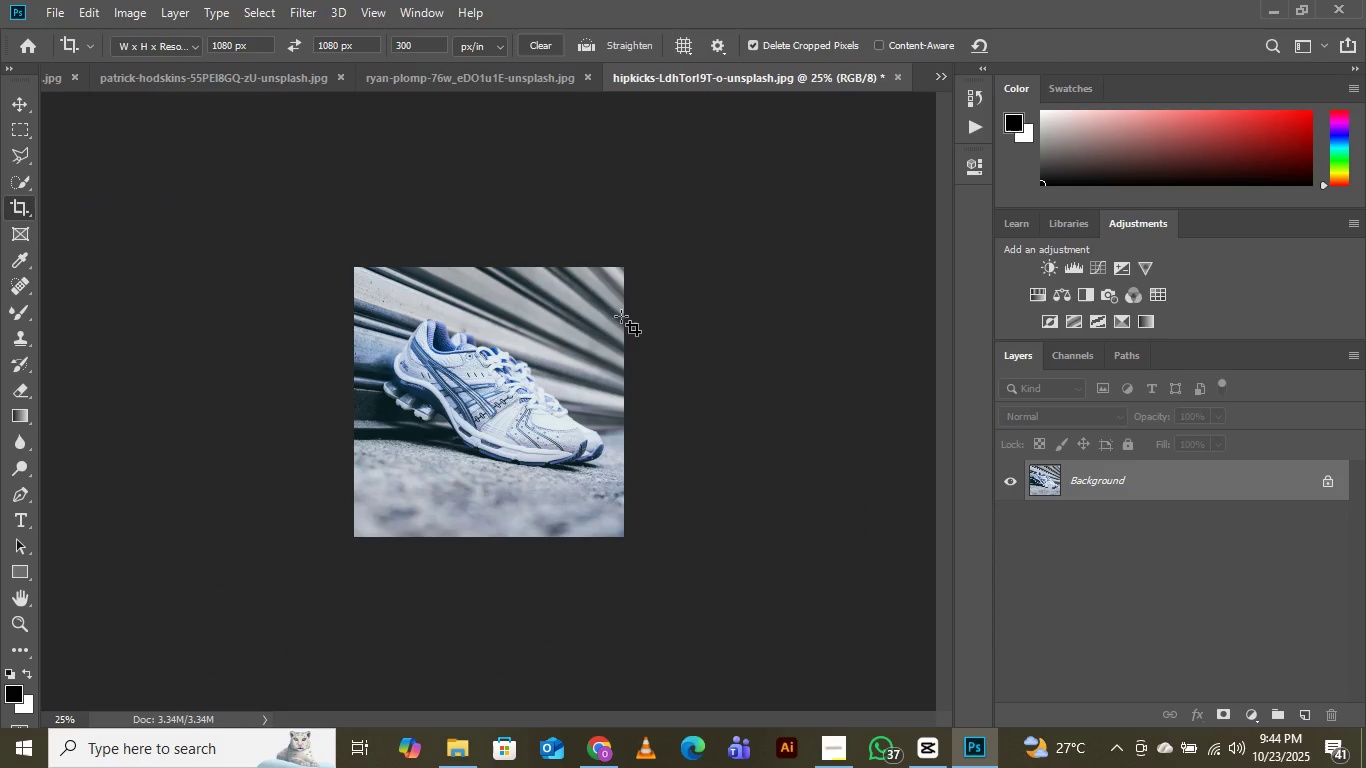 
wait(7.06)
 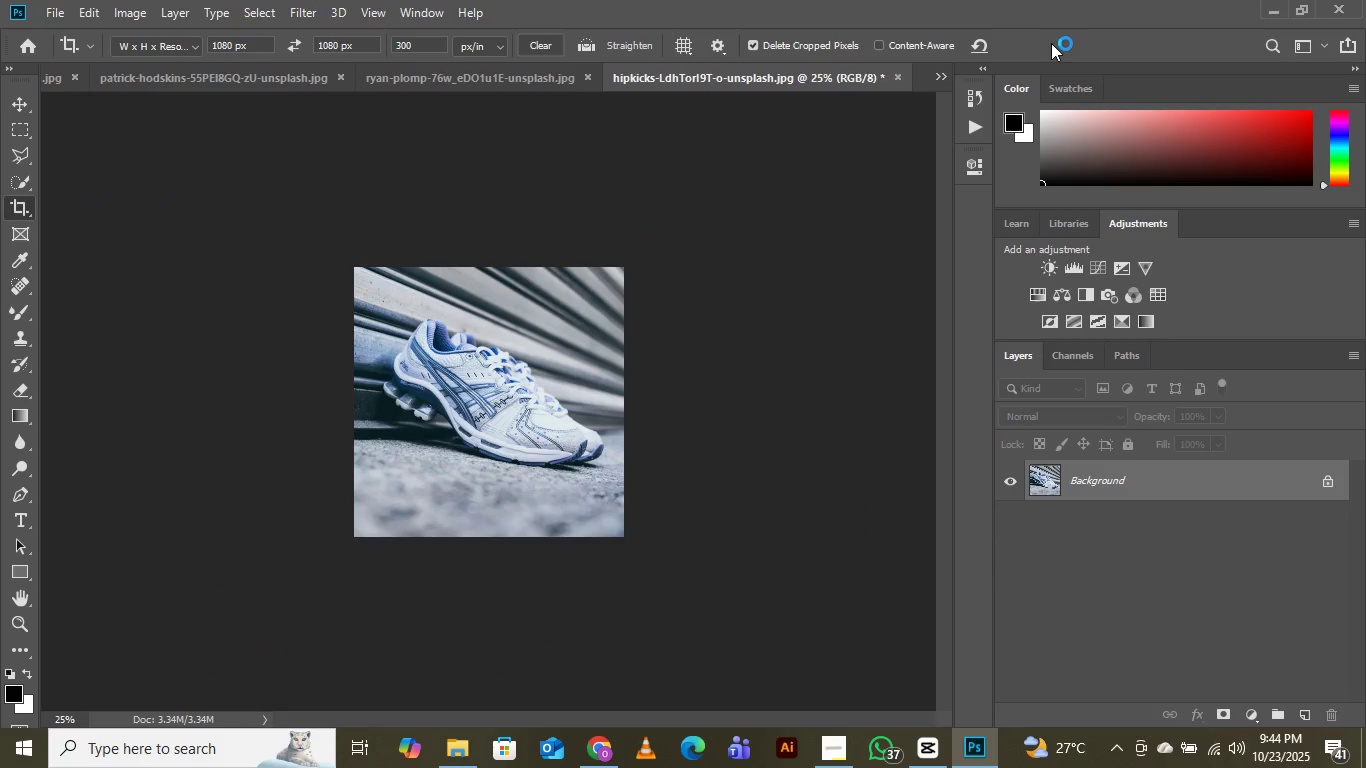 
key(Control+Equal)
 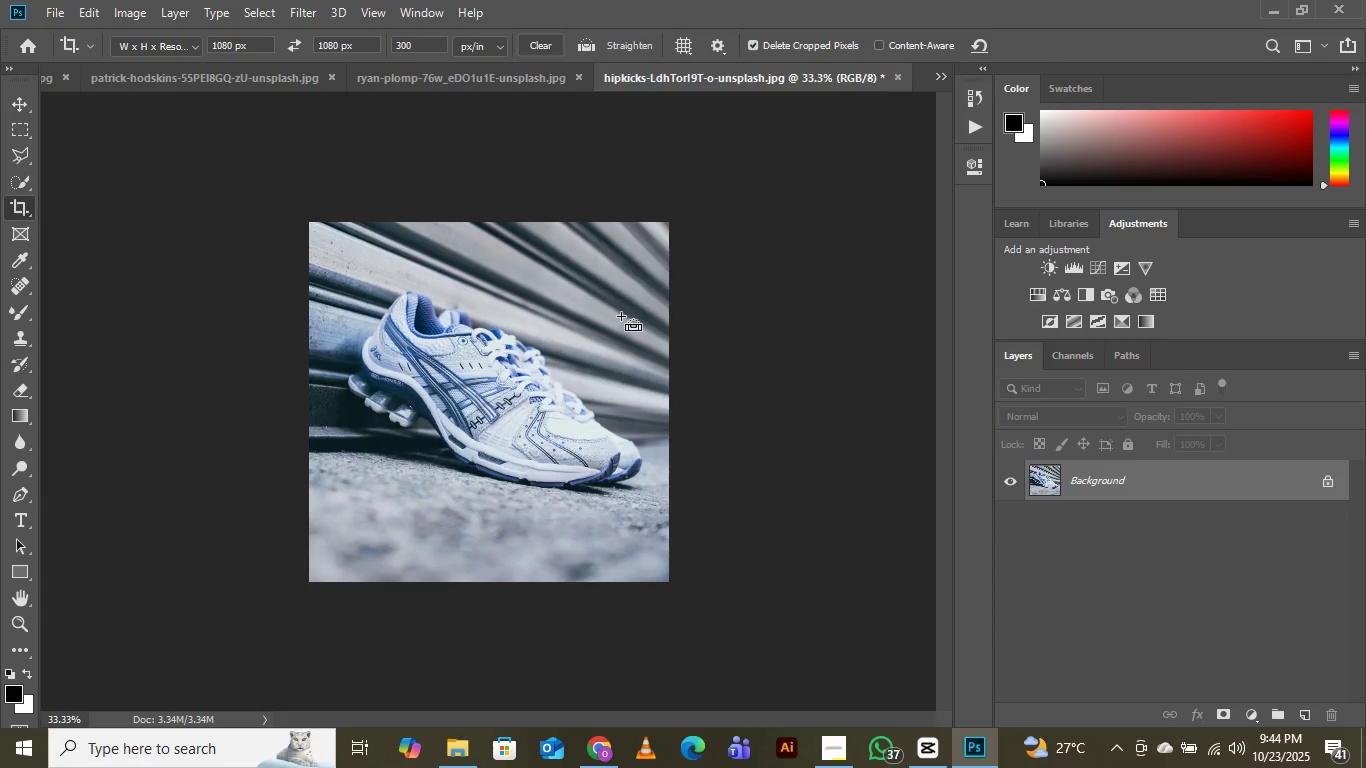 
key(Control+Equal)
 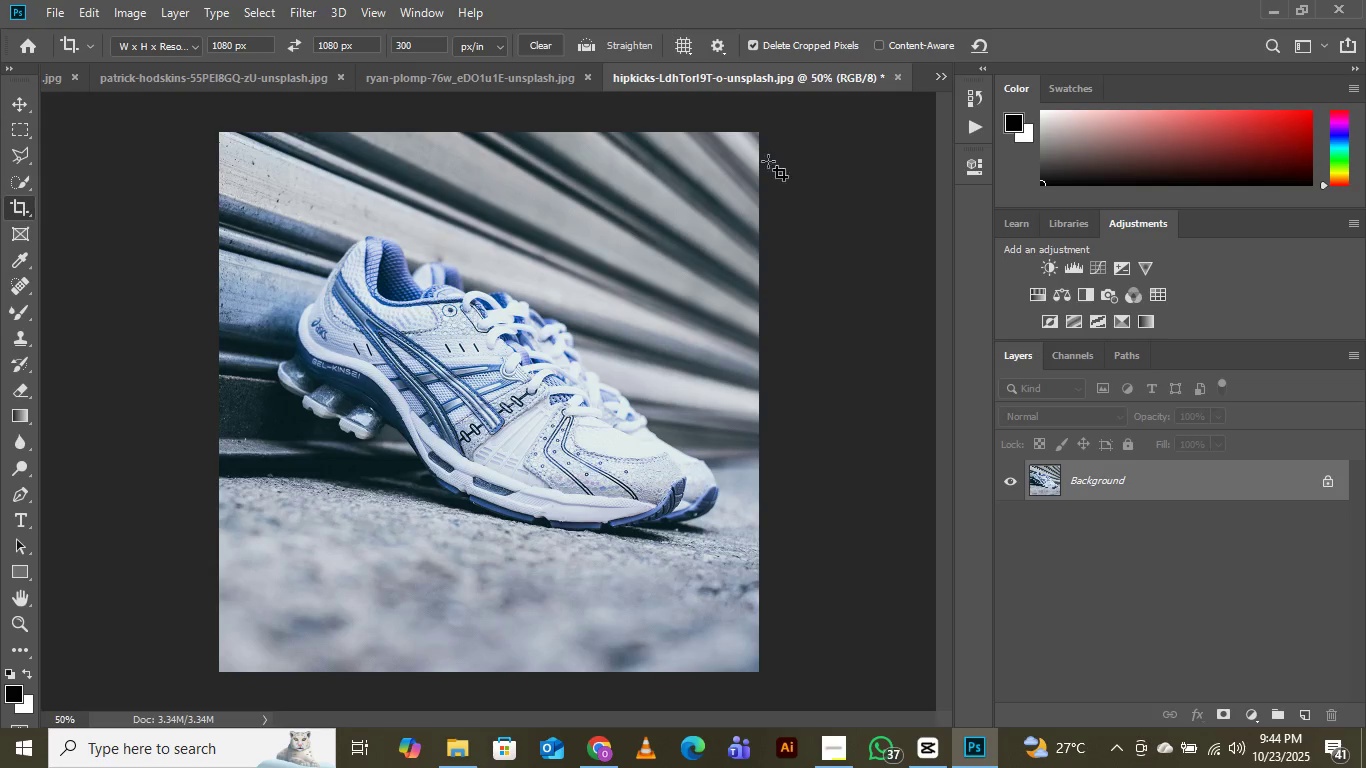 
wait(14.29)
 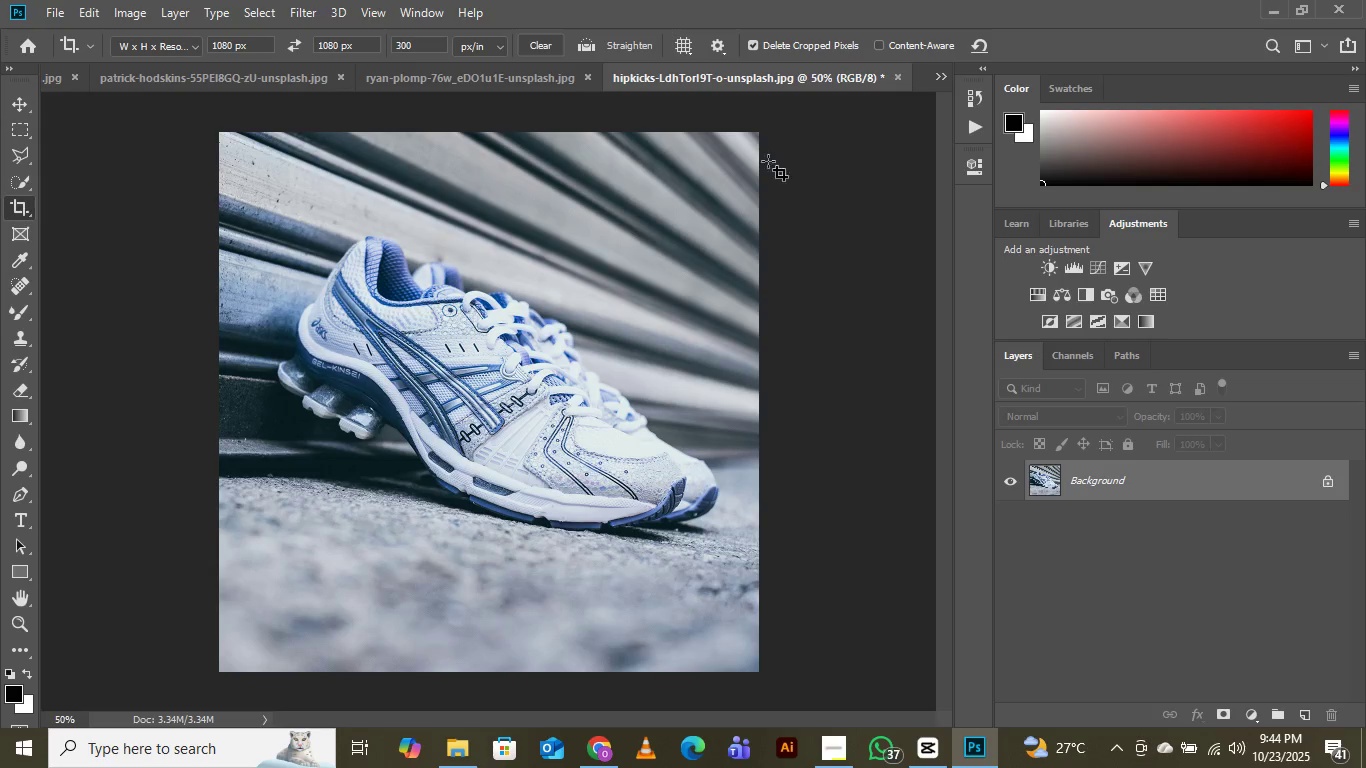 
left_click([945, 81])
 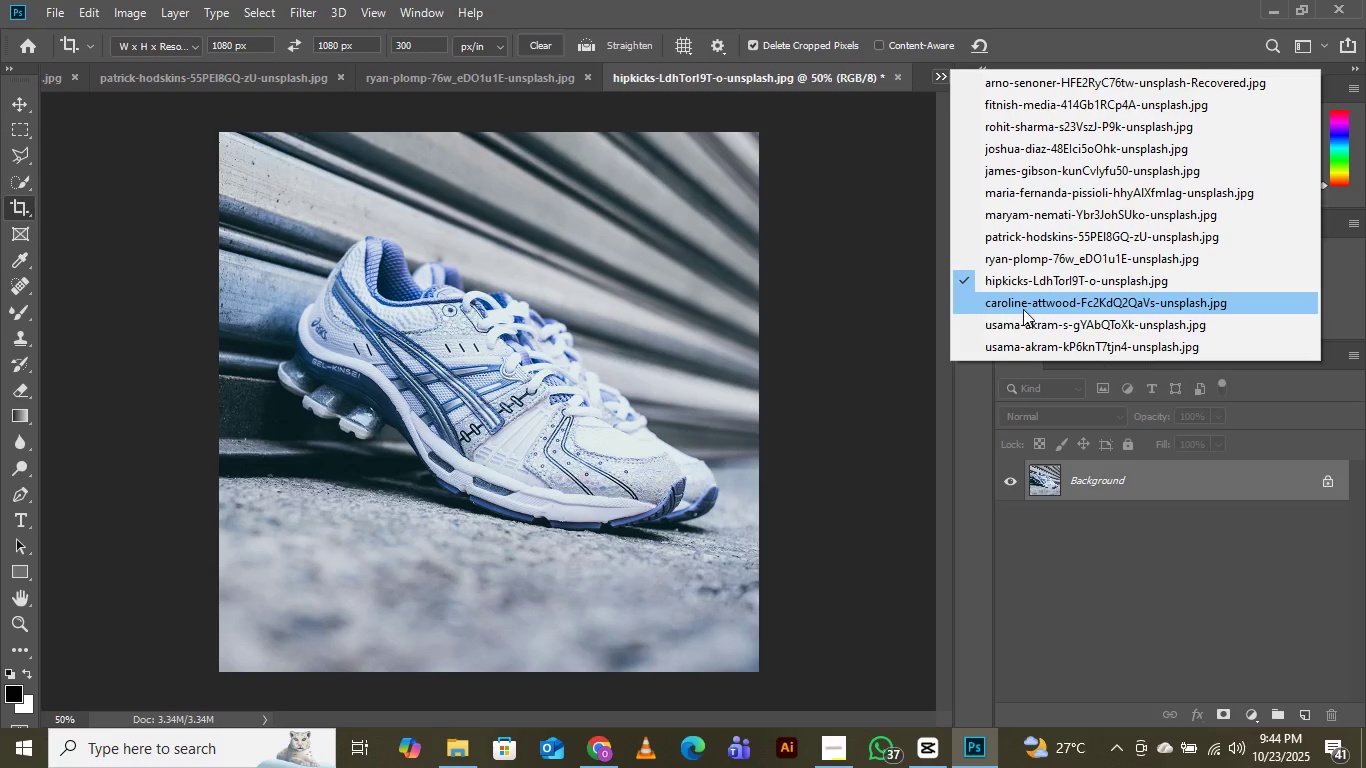 
left_click([1023, 309])
 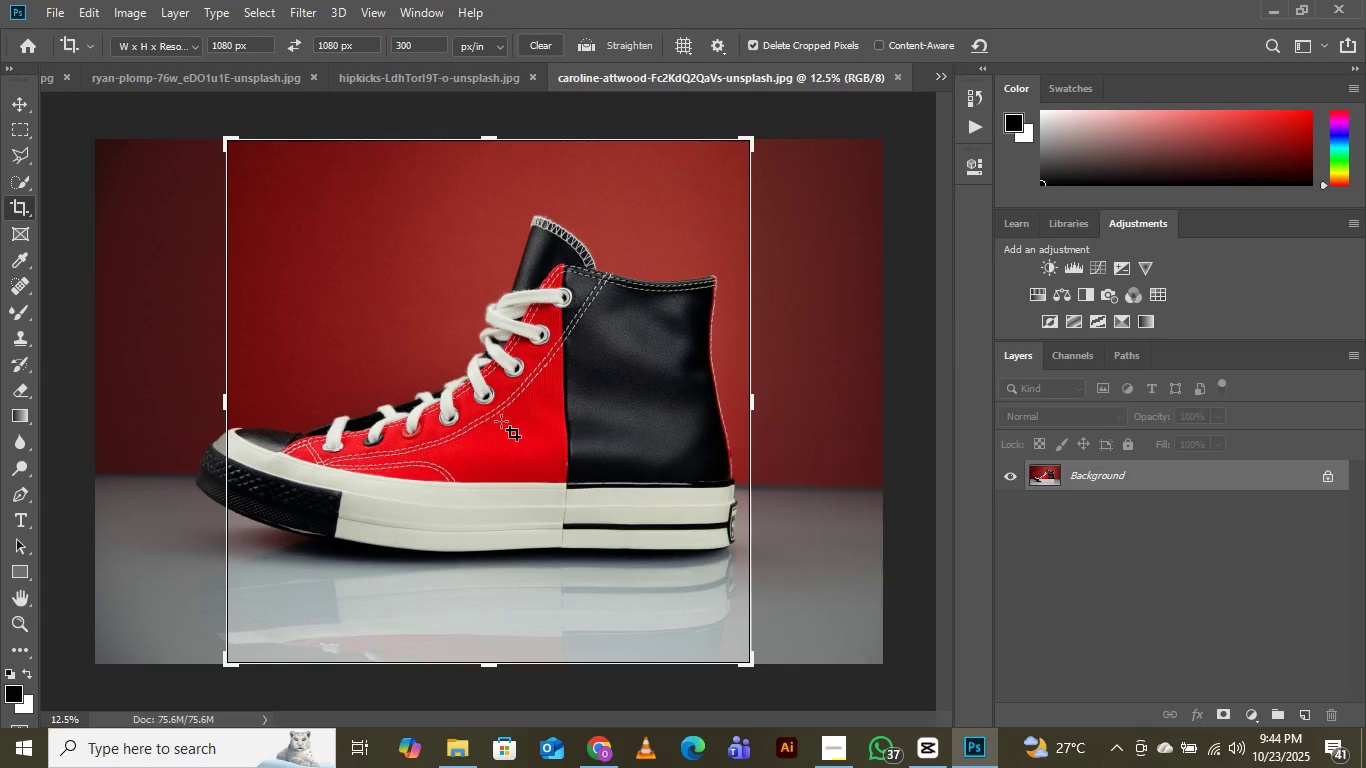 
left_click([501, 421])
 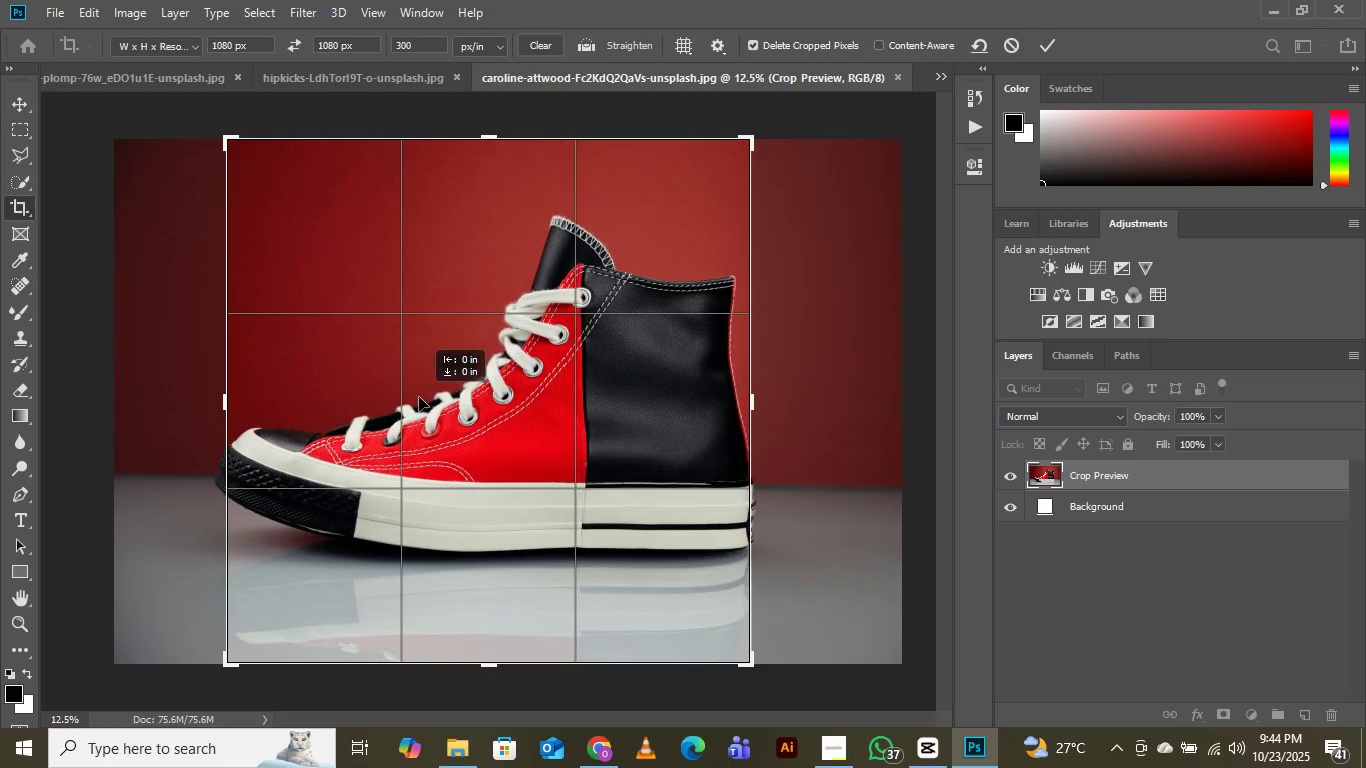 
wait(13.36)
 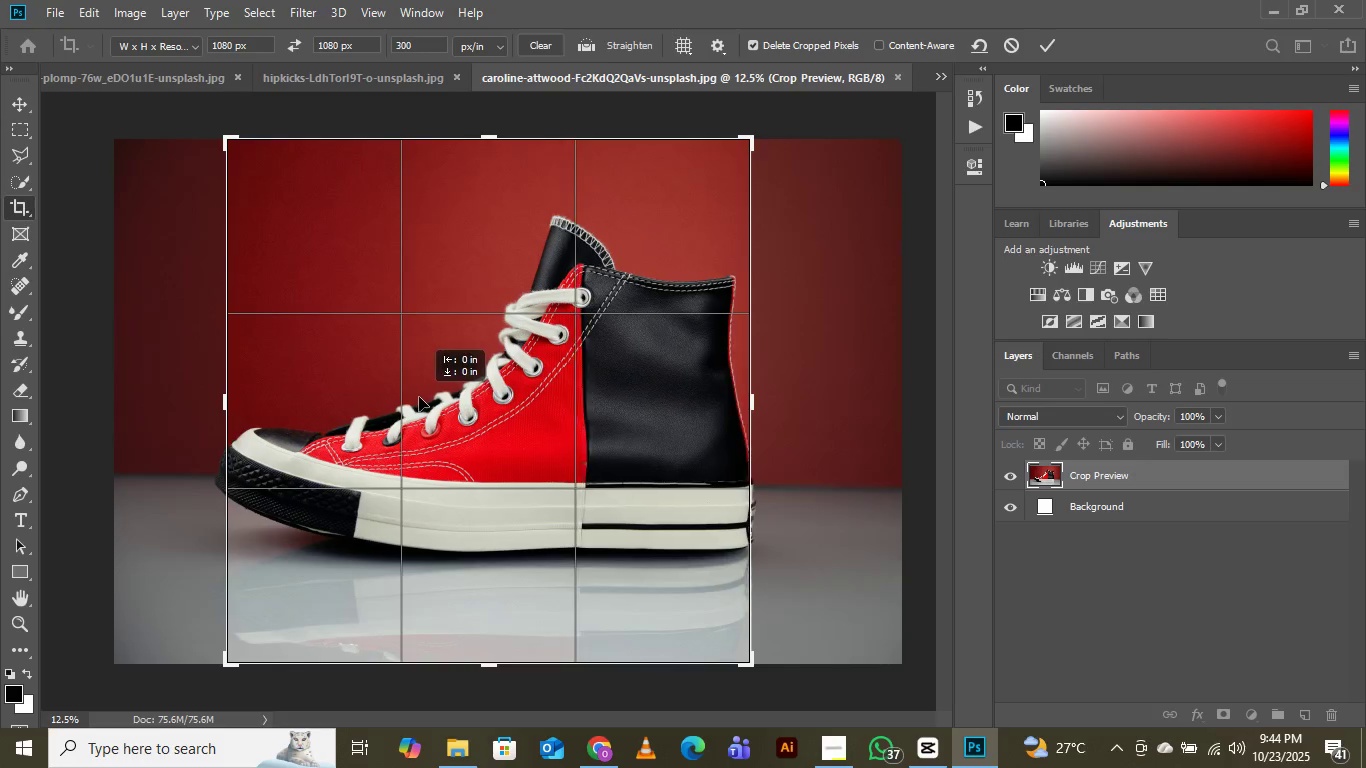 
left_click([1046, 45])
 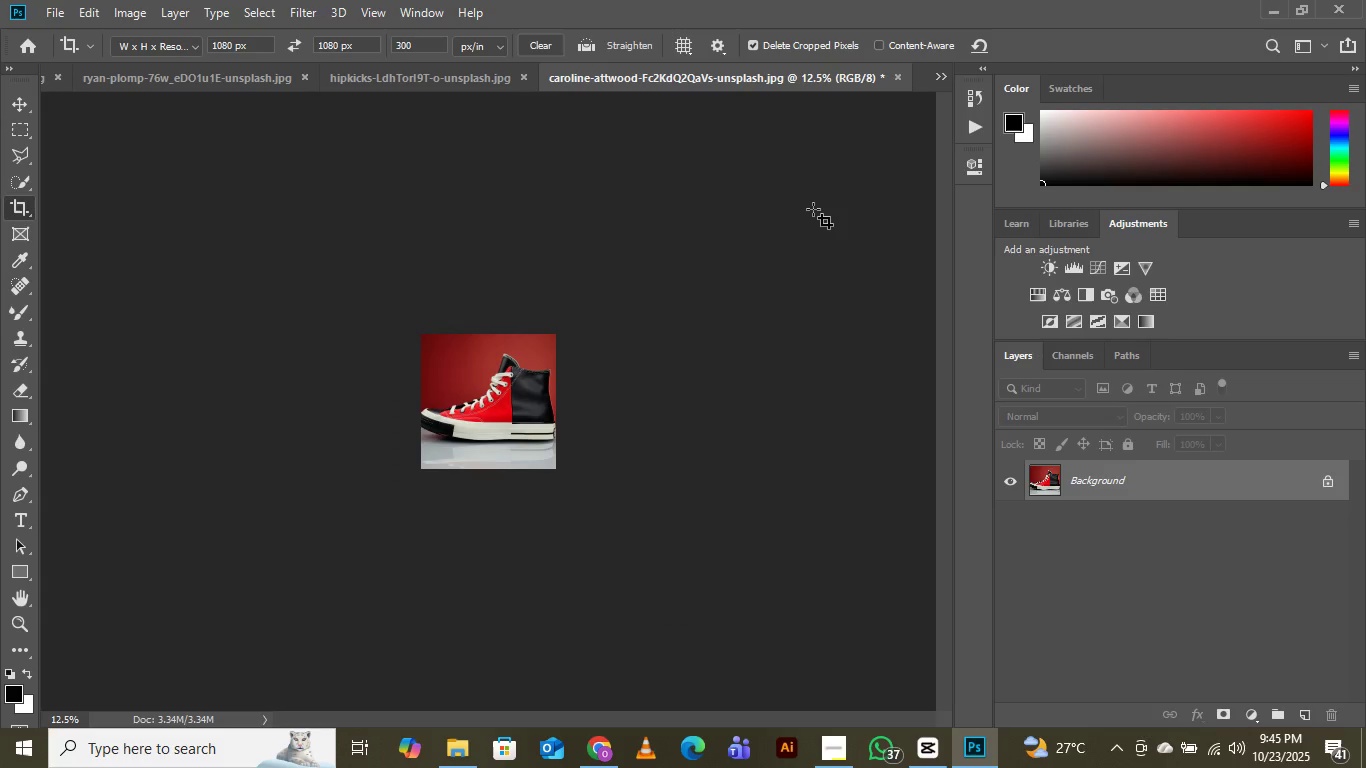 
key(Control+Equal)
 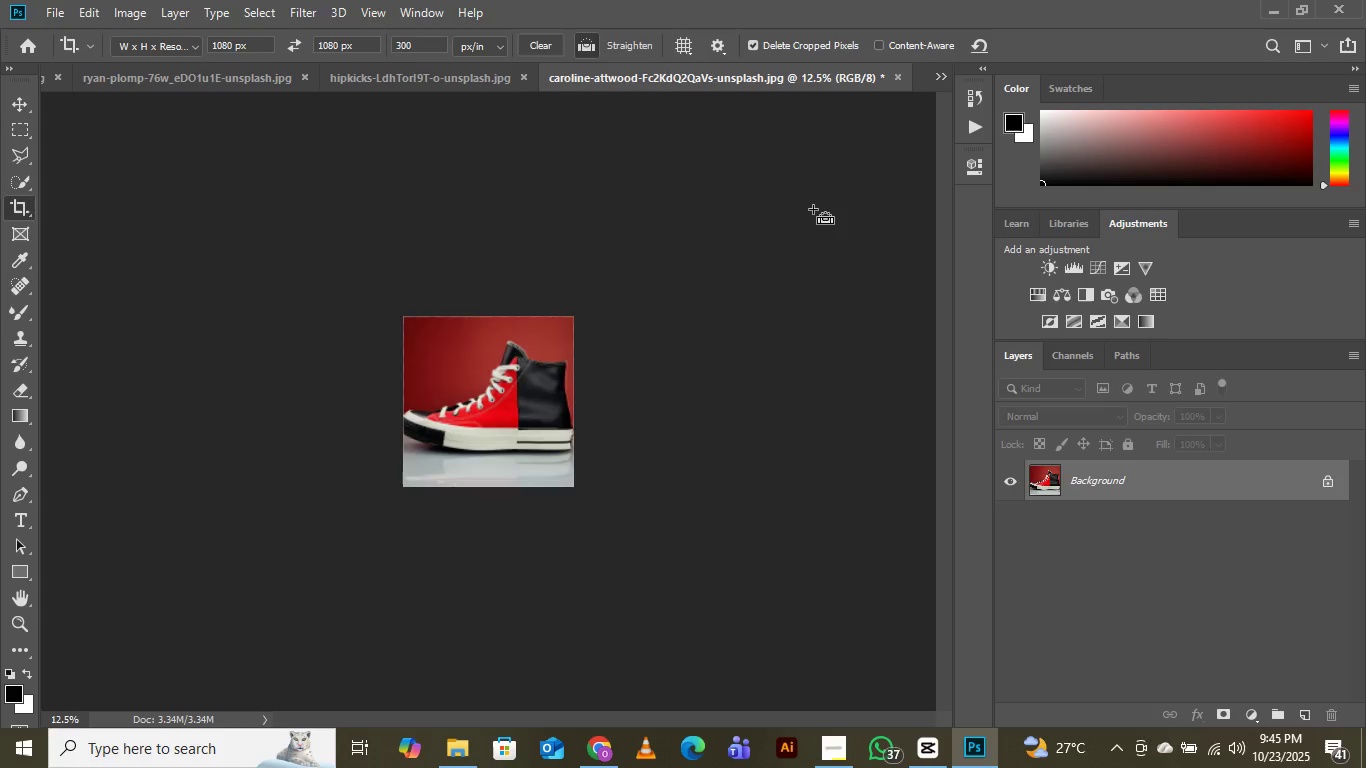 
key(Control+Equal)
 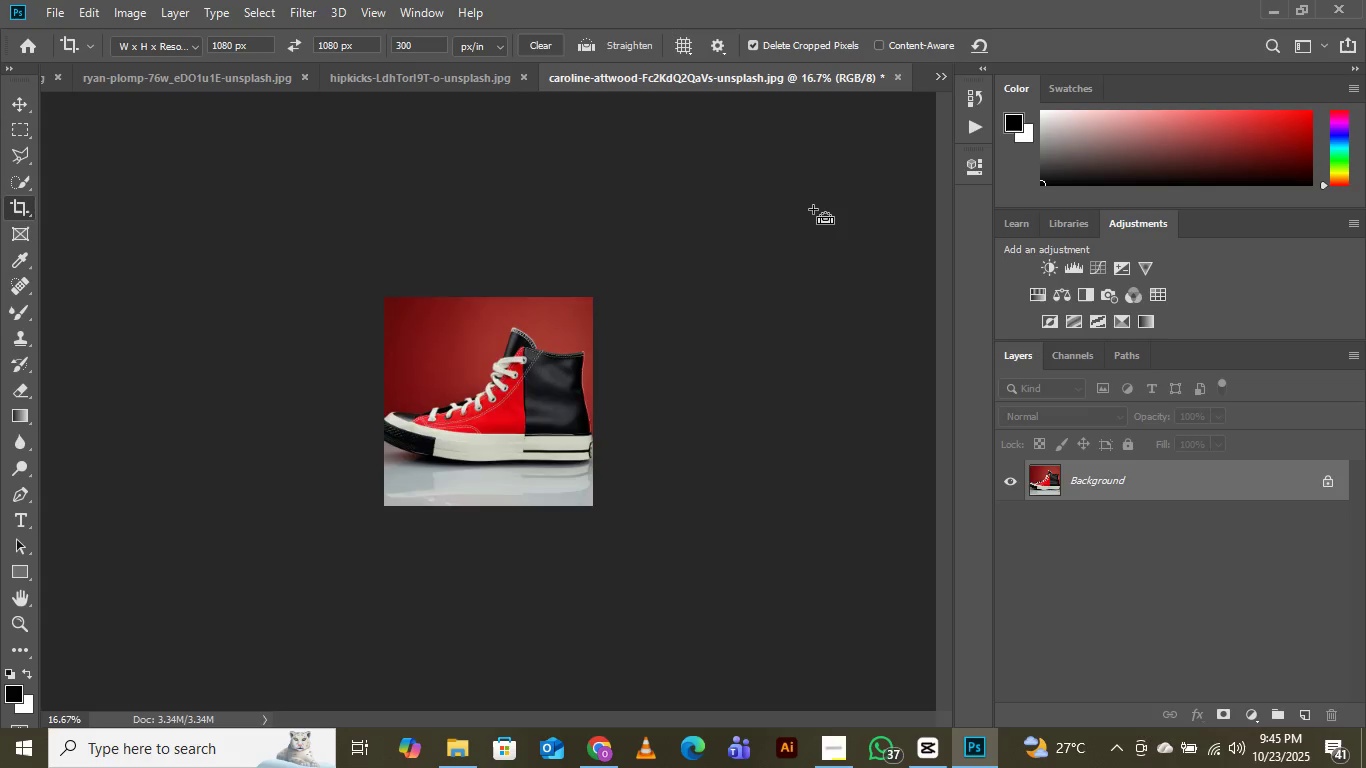 
key(Control+Equal)
 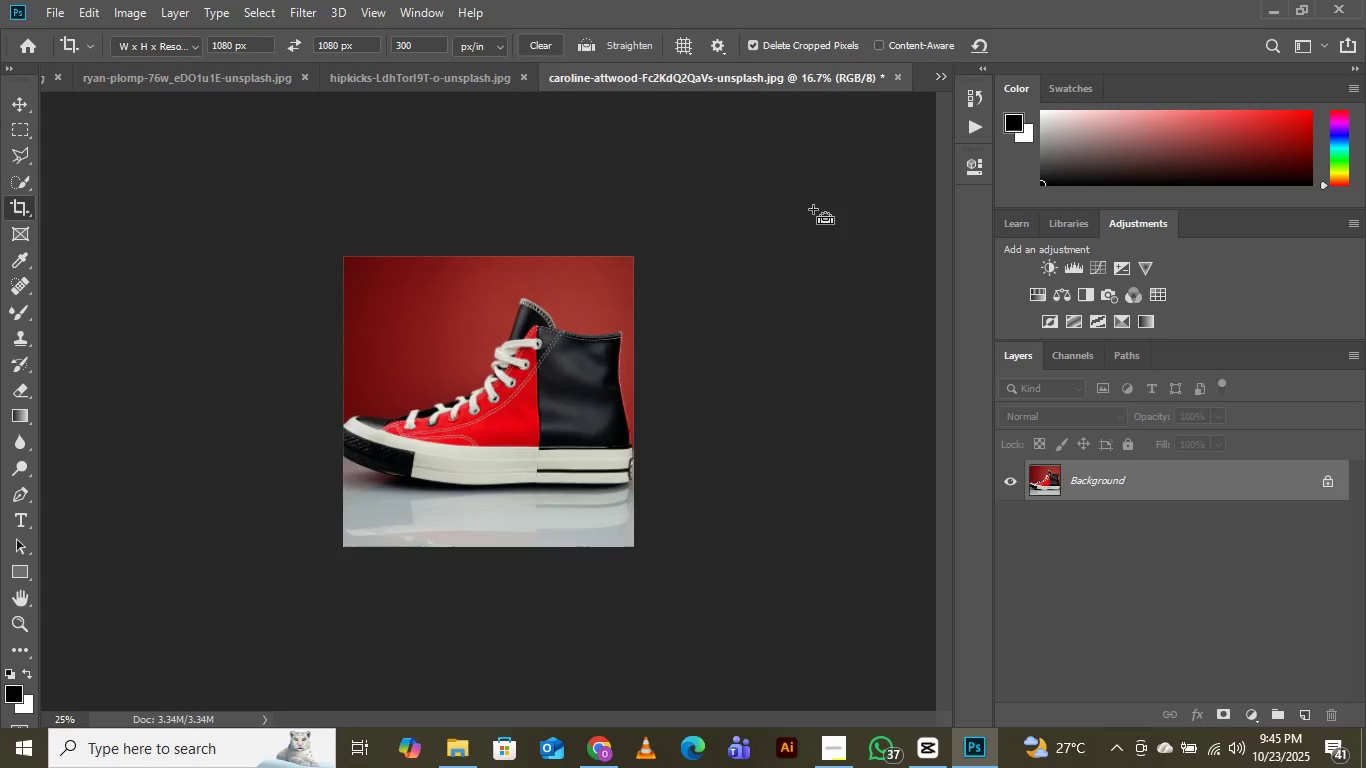 
key(Control+Equal)
 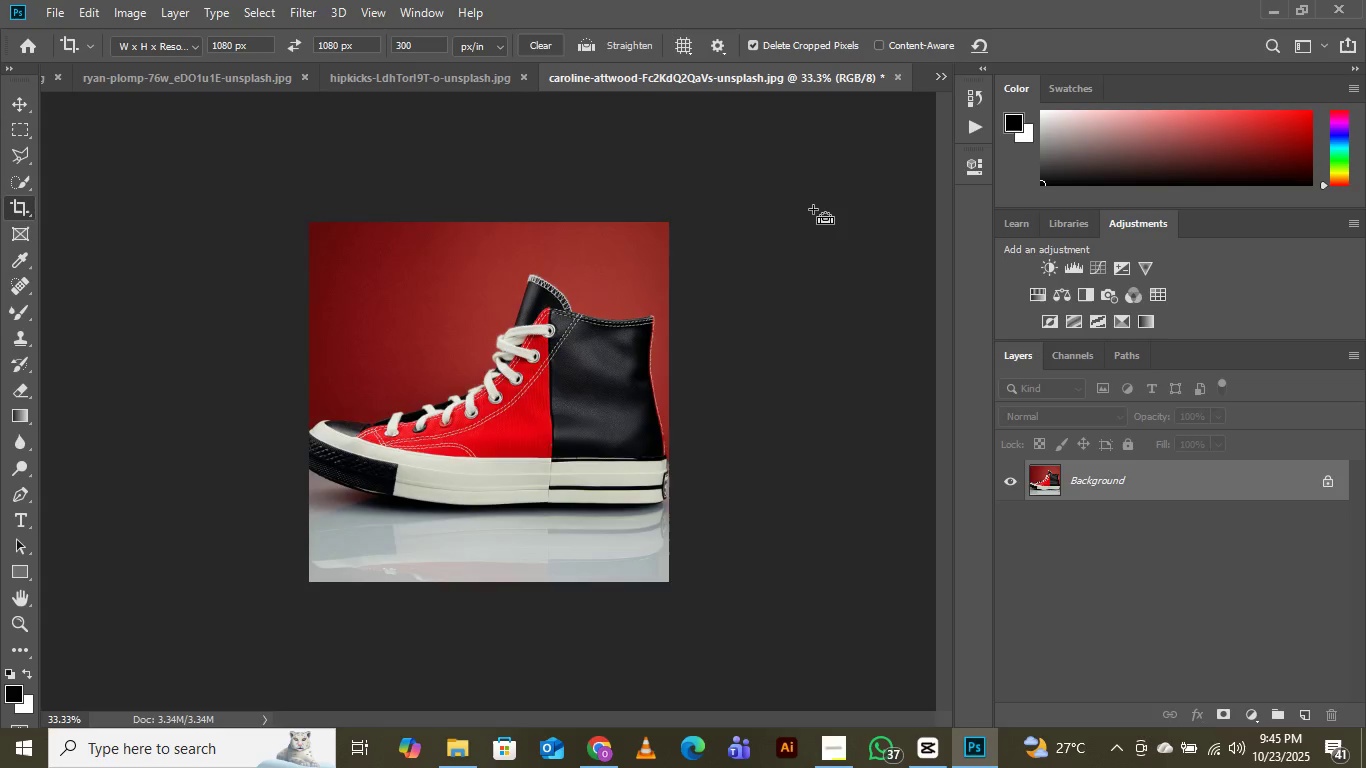 
hold_key(key=Equal, duration=0.34)
 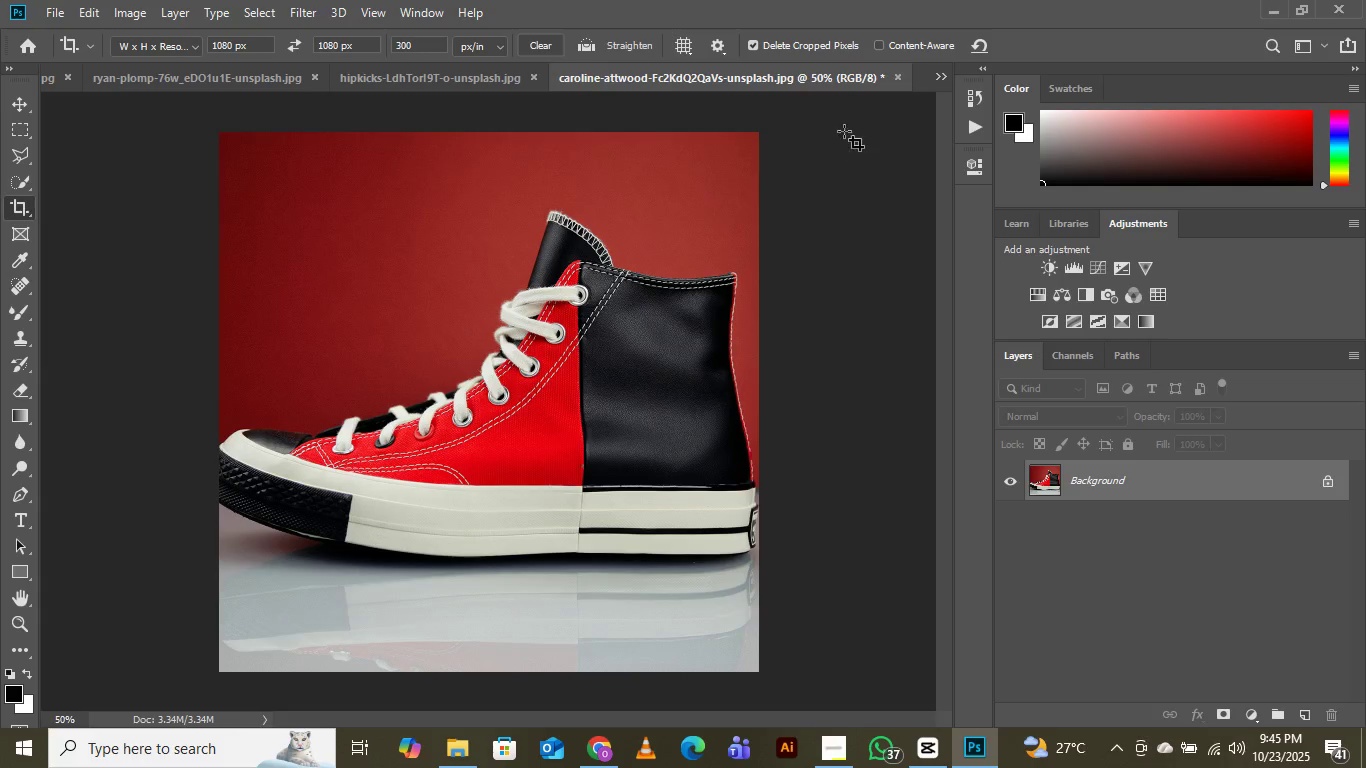 
left_click([947, 78])
 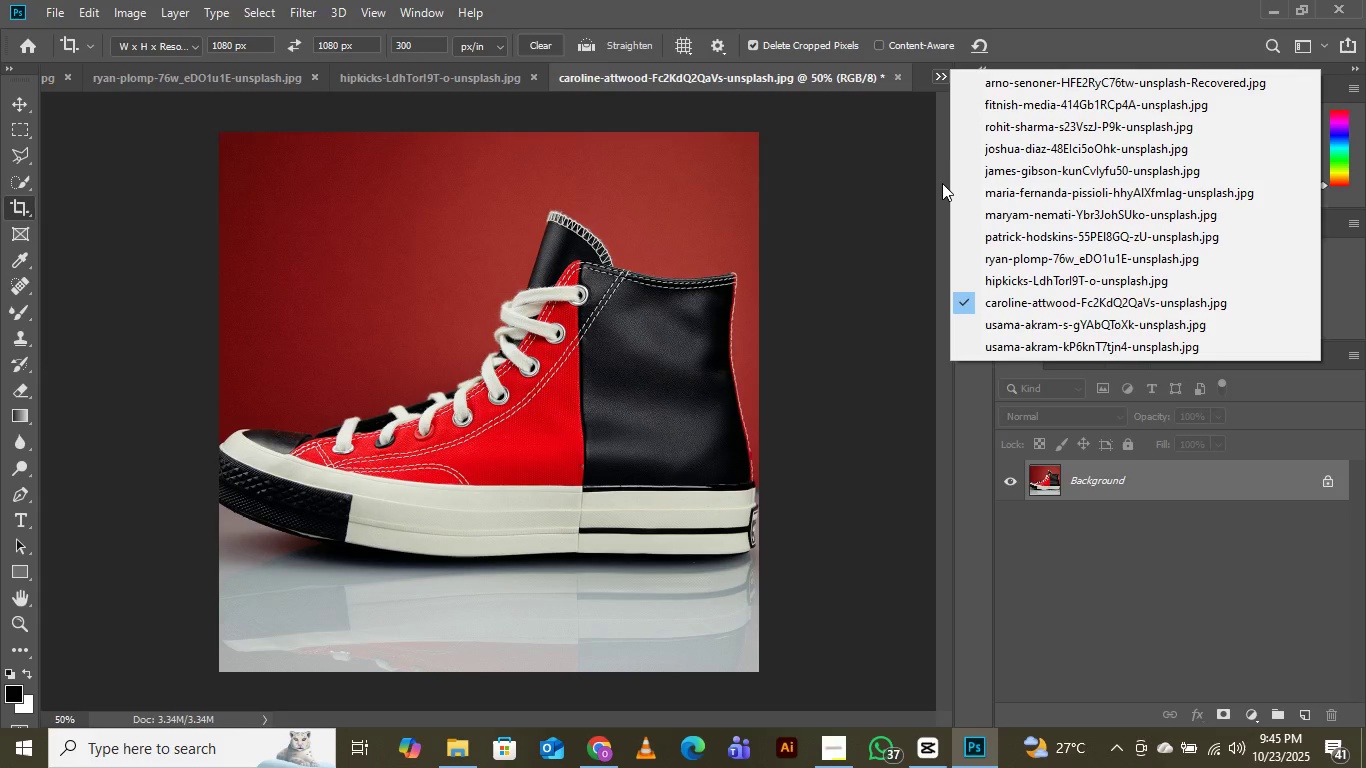 
wait(5.43)
 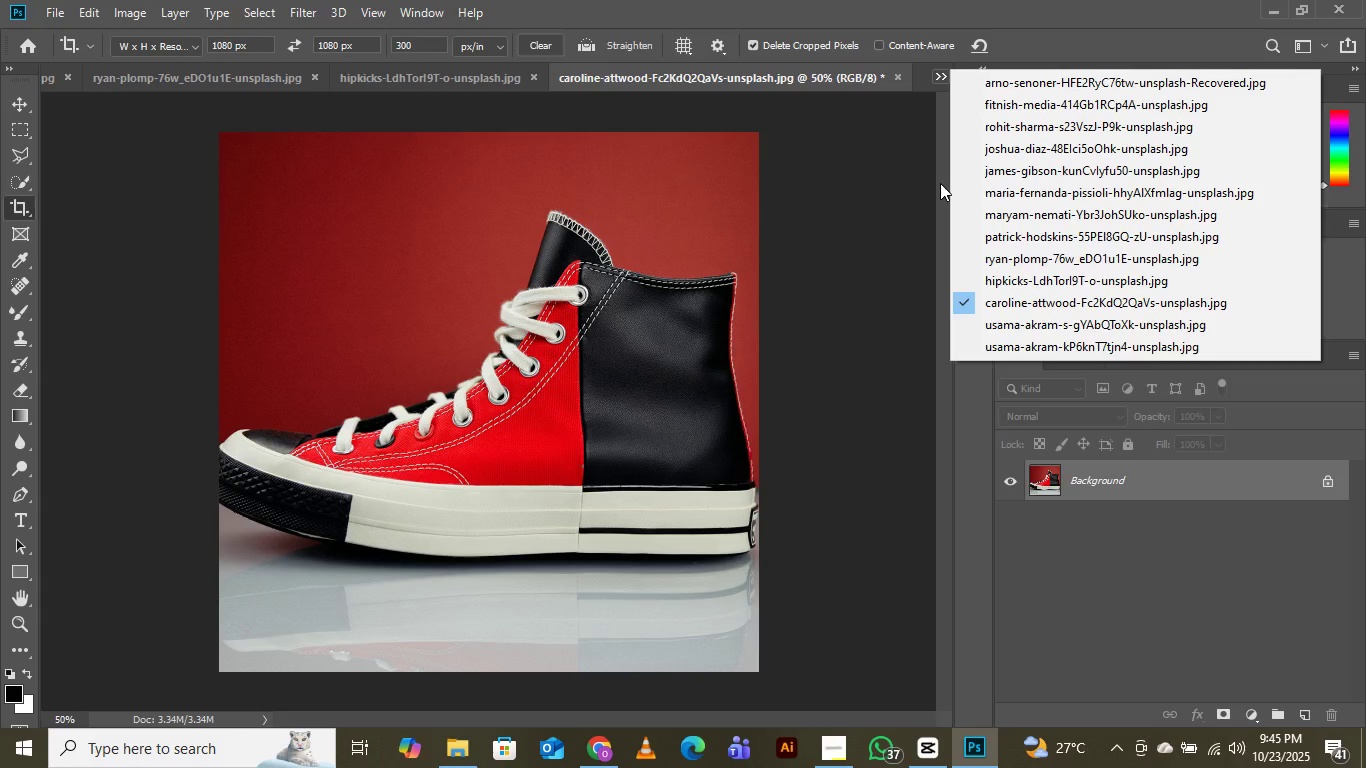 
left_click([851, 154])
 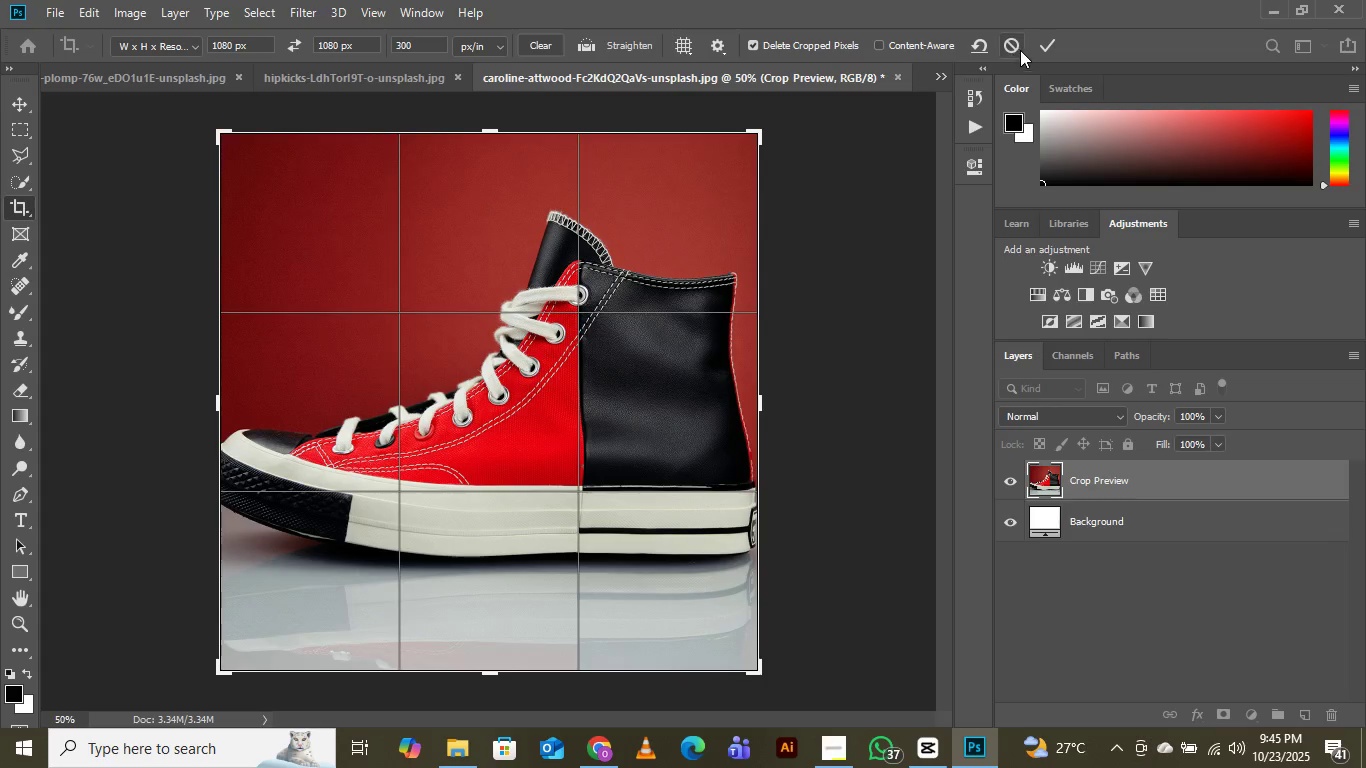 
left_click([1063, 45])
 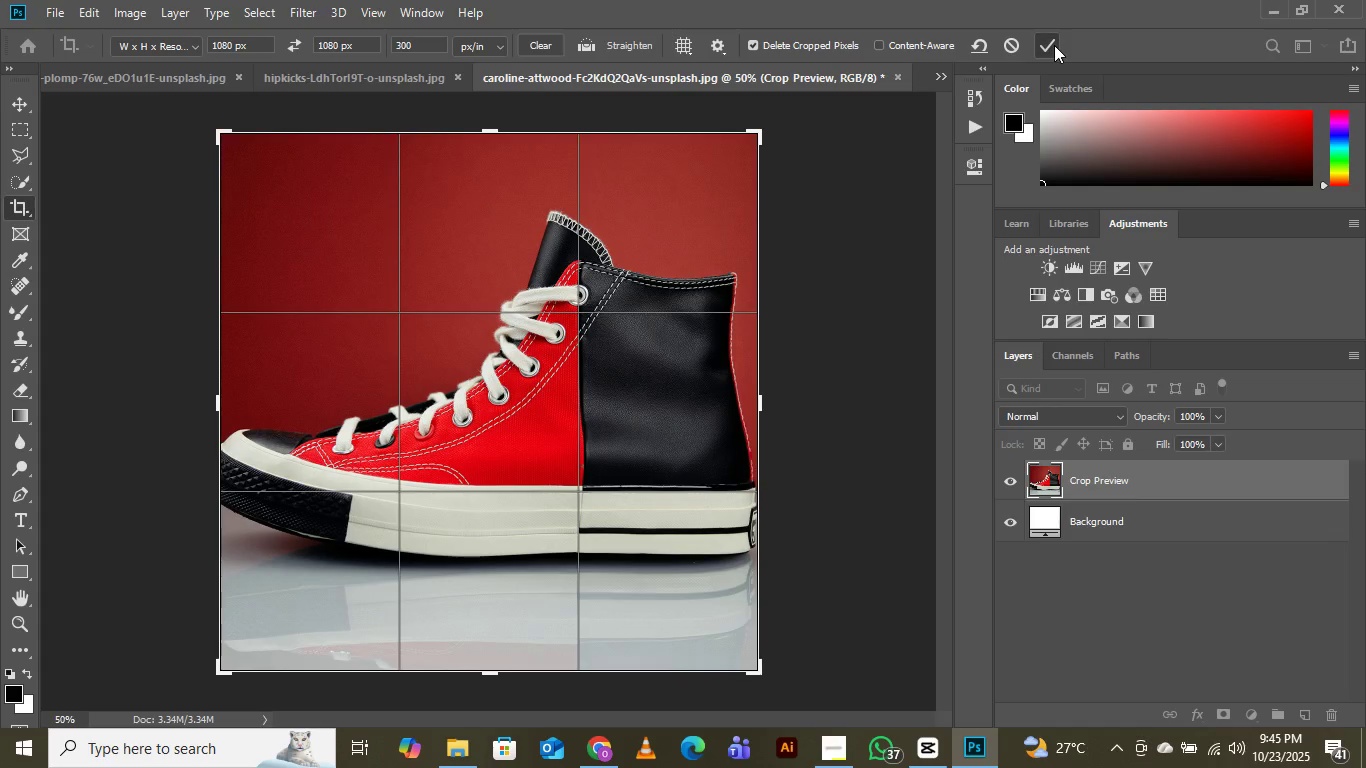 
left_click([1054, 45])
 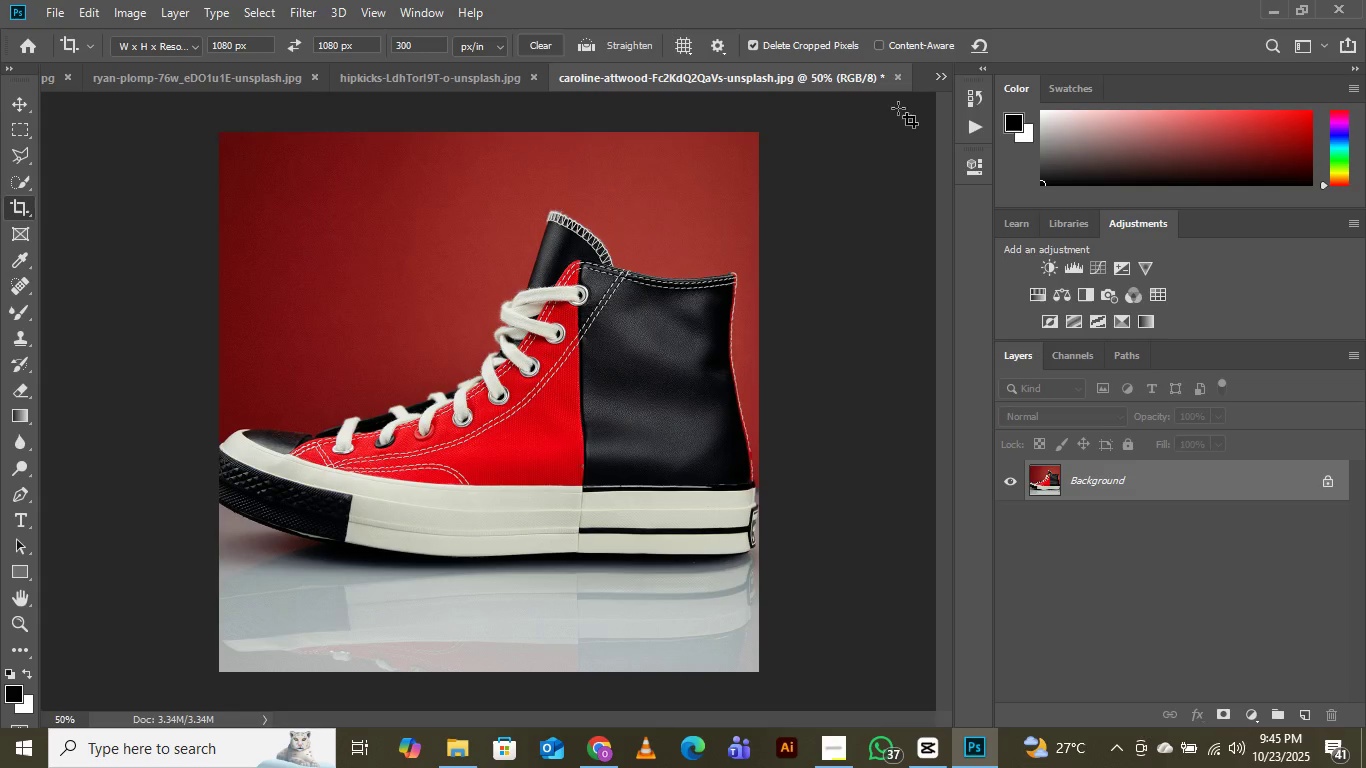 
left_click([943, 83])
 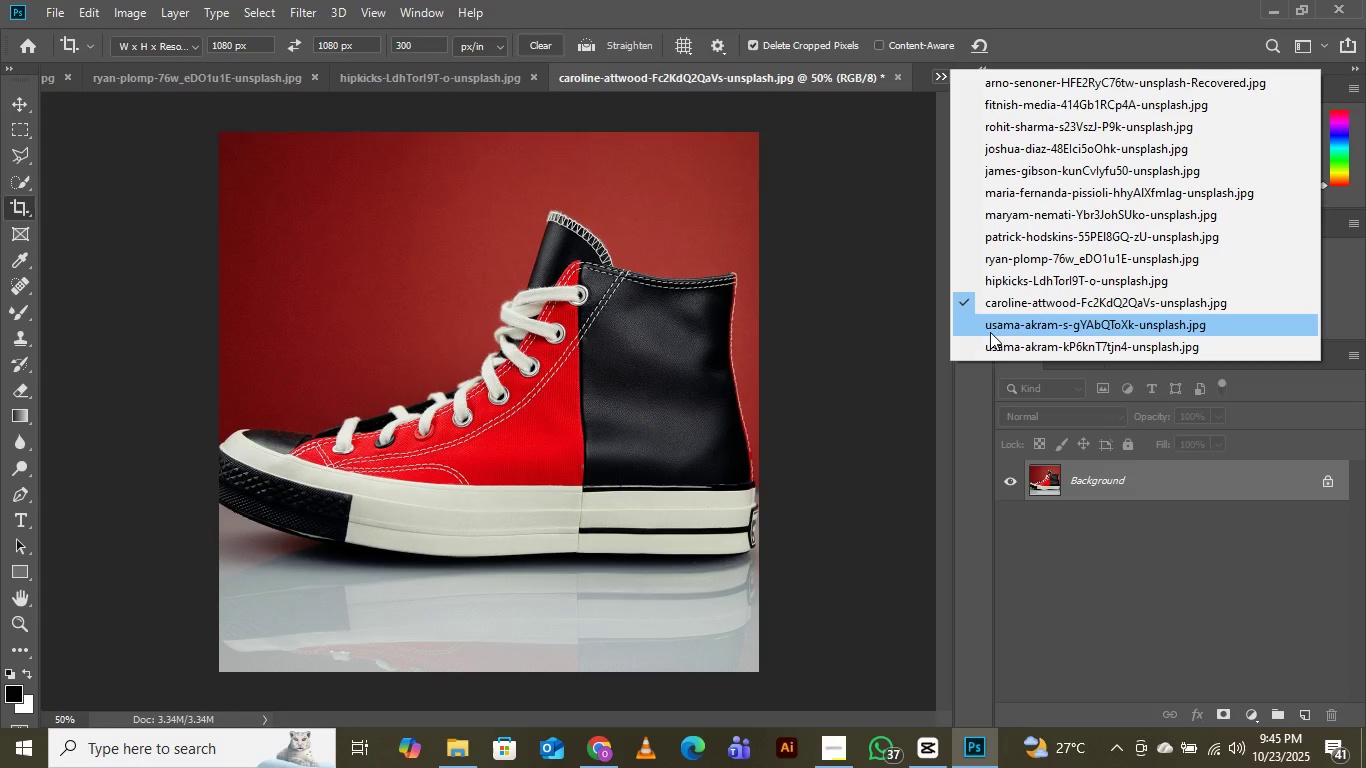 
left_click([990, 329])
 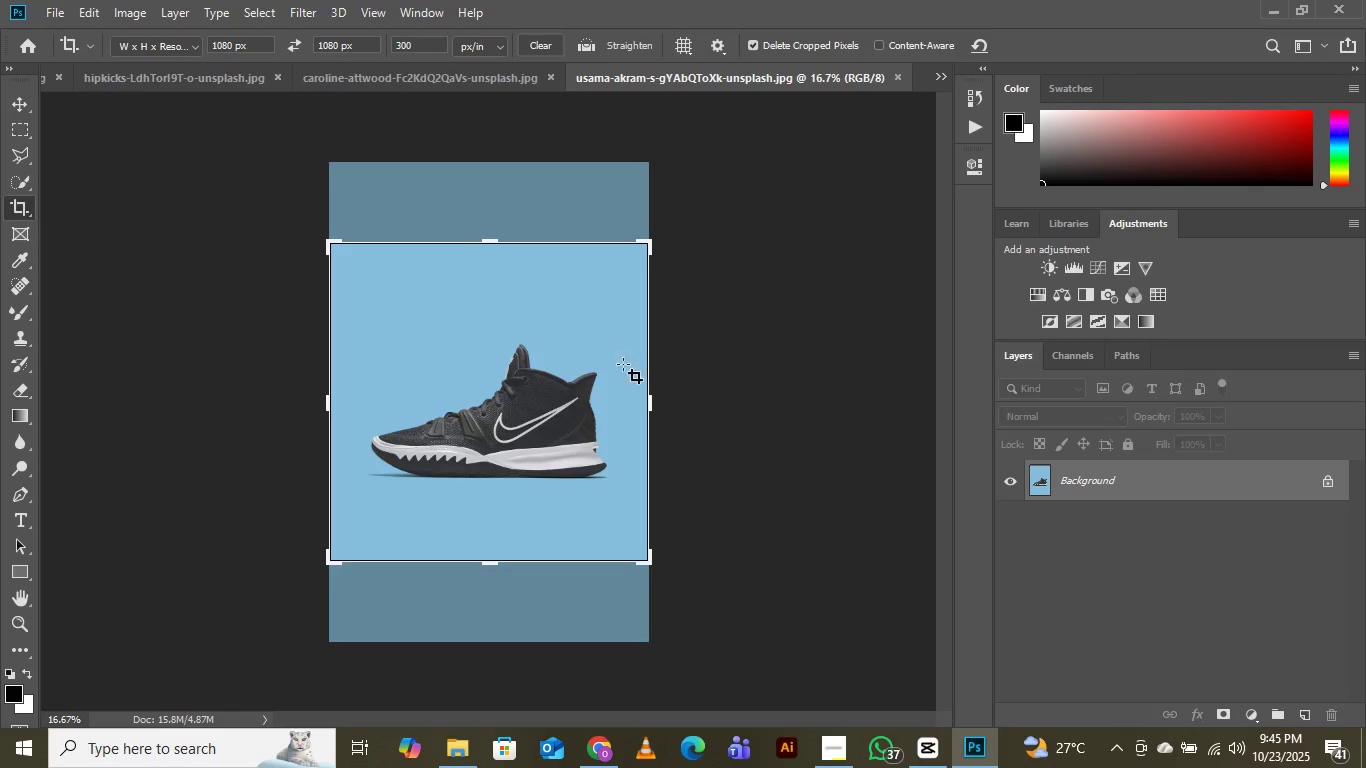 
left_click([537, 400])
 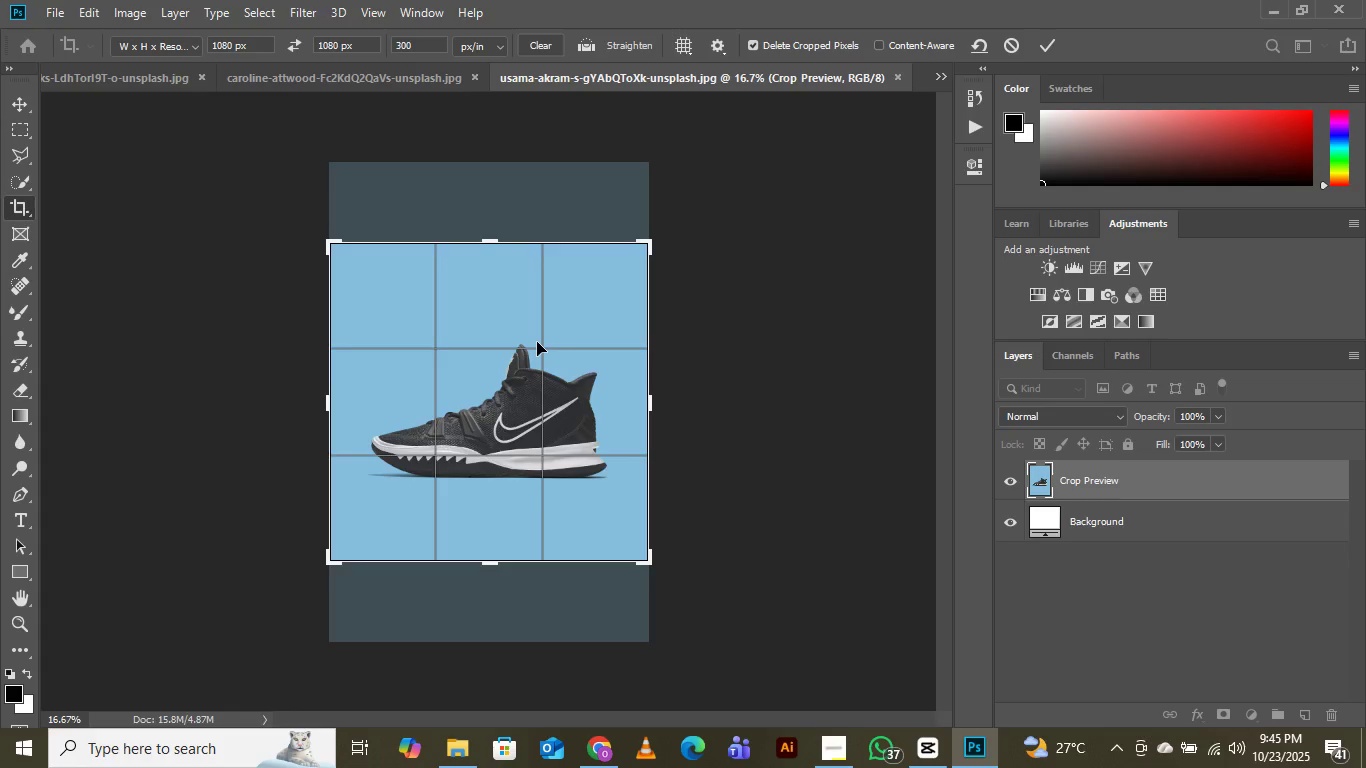 
wait(16.29)
 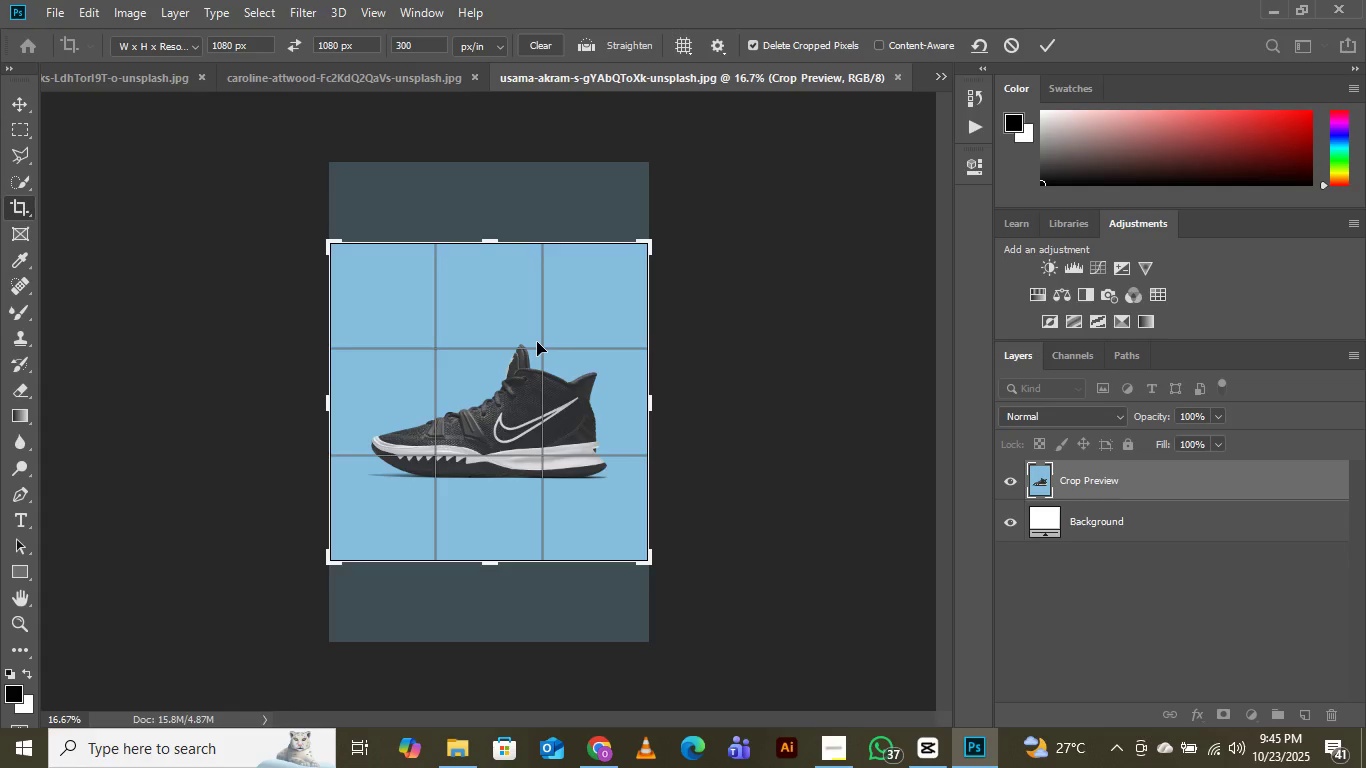 
left_click([532, 406])
 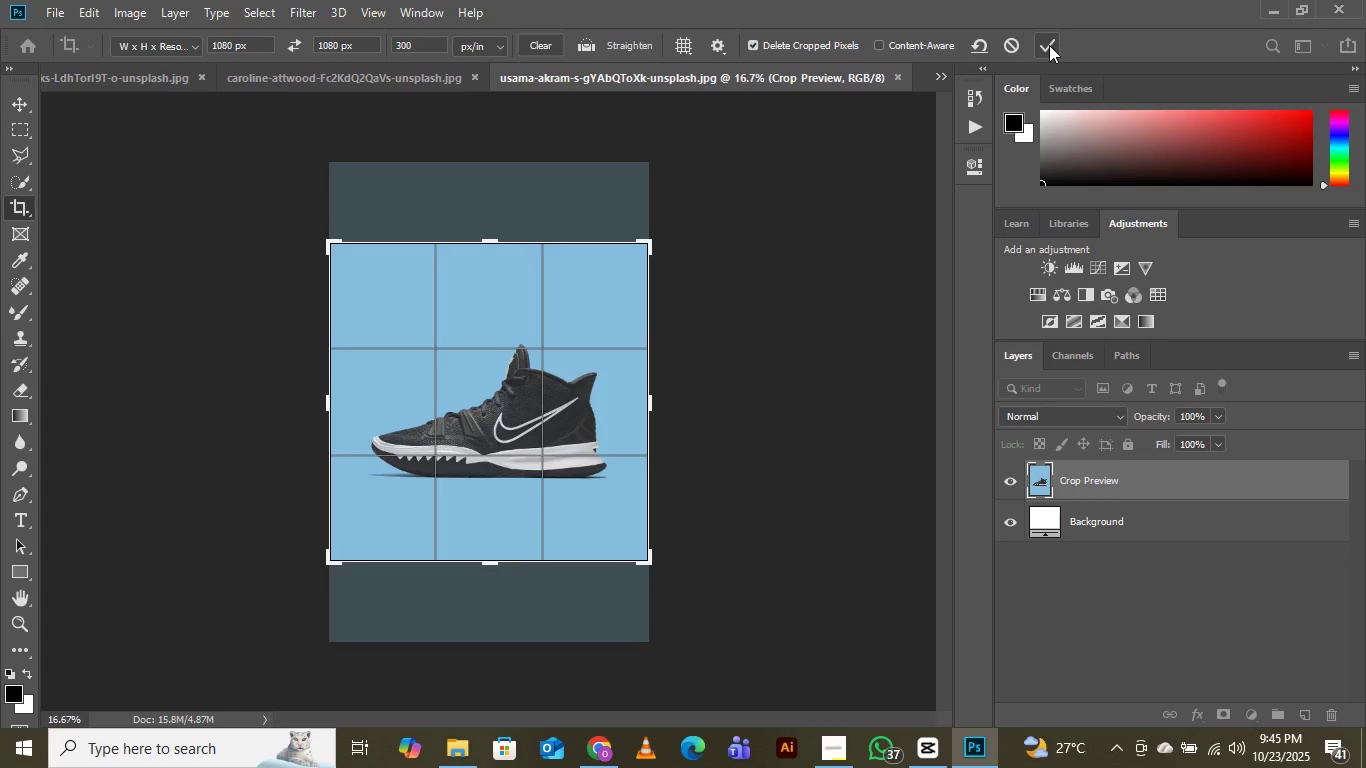 
left_click([1049, 45])
 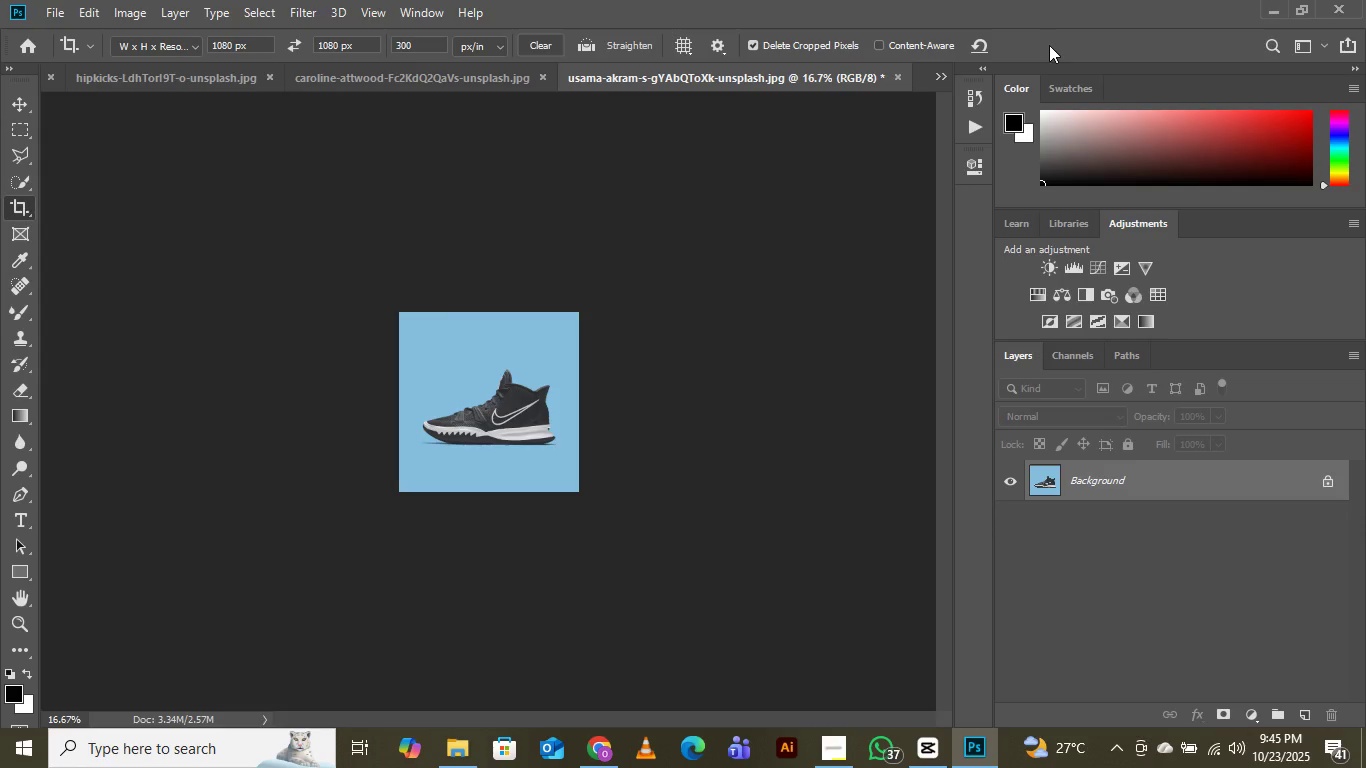 
key(Control+Equal)
 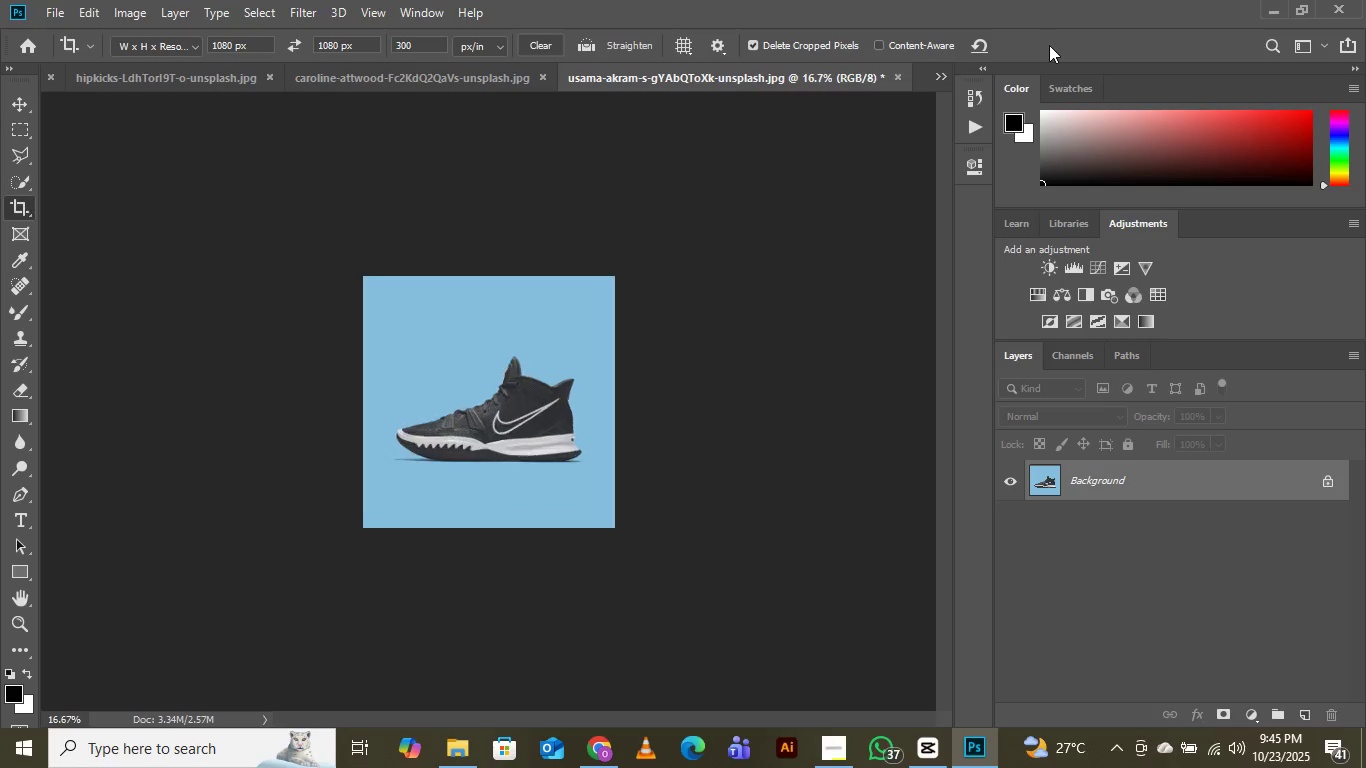 
key(Control+Equal)
 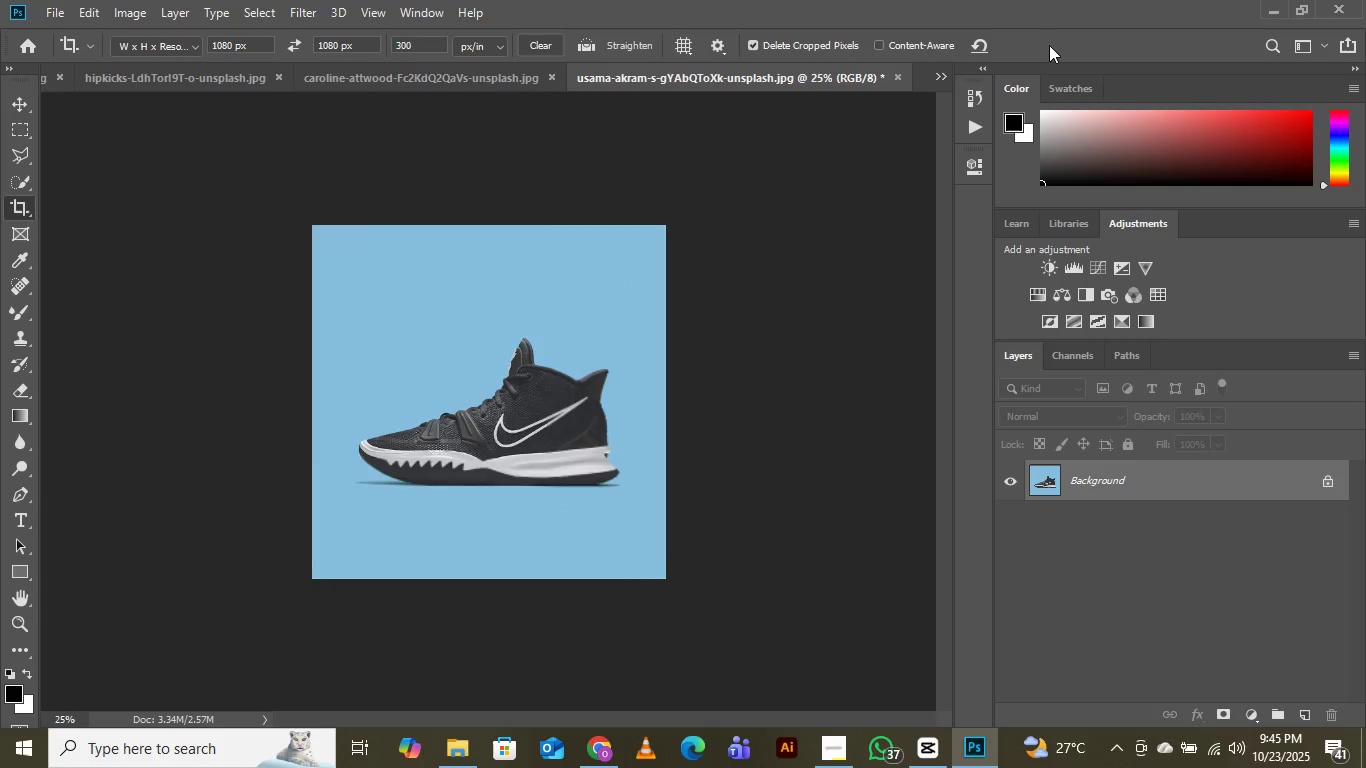 
key(Control+Equal)
 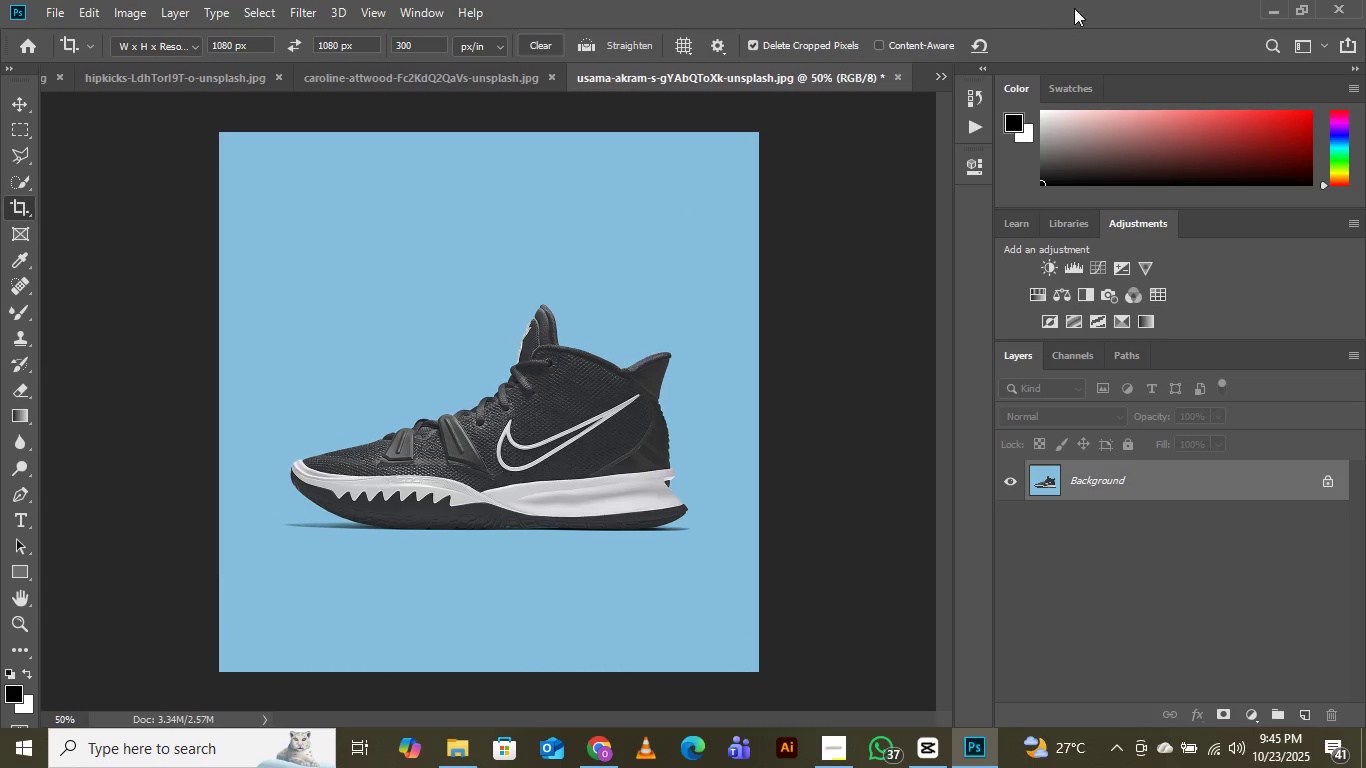 
wait(5.21)
 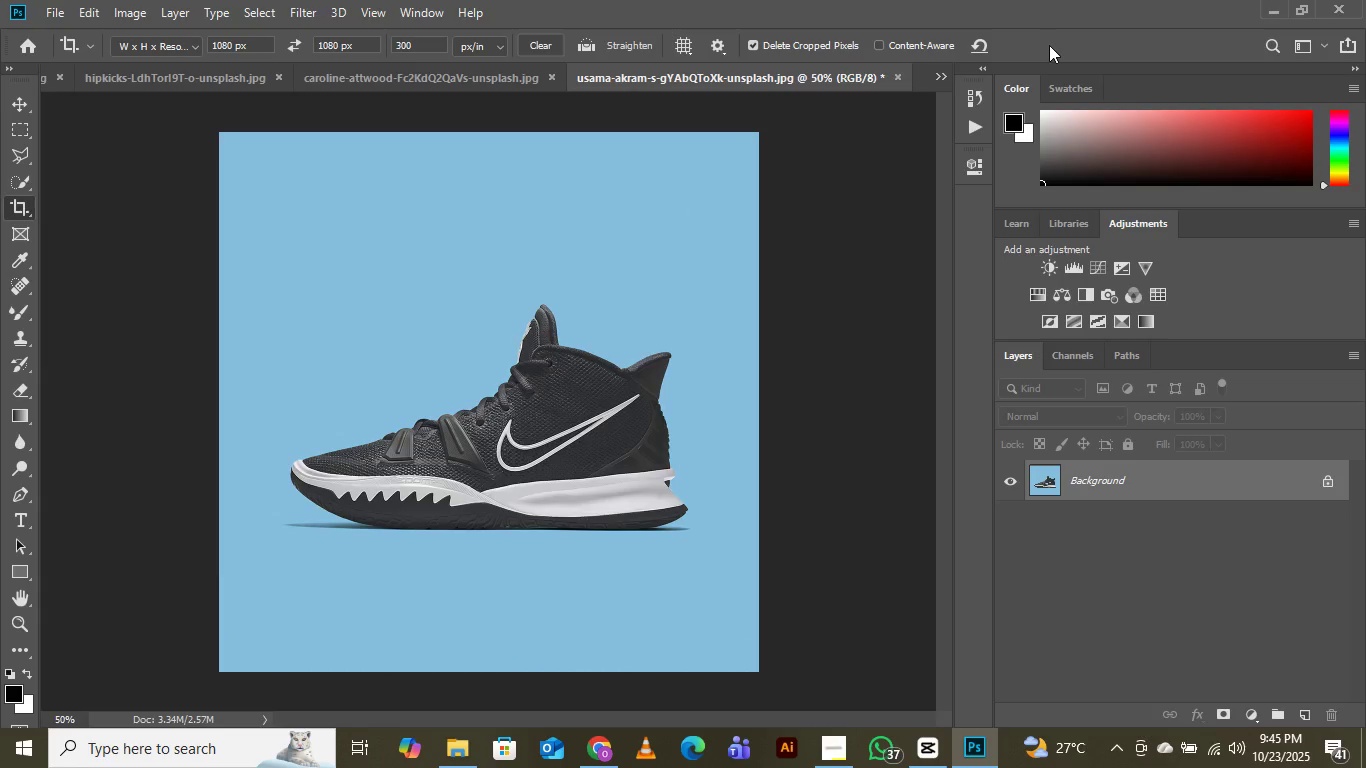 
left_click([934, 77])
 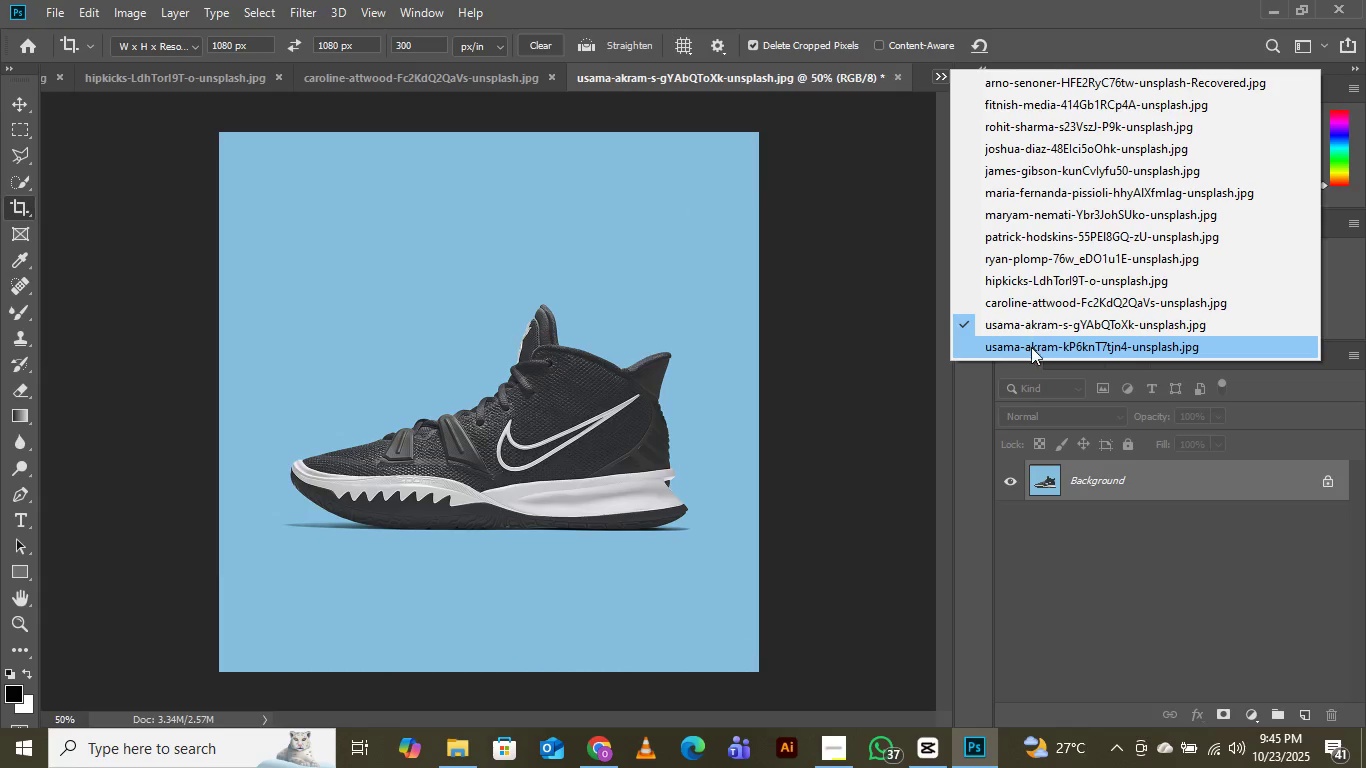 
left_click([1031, 347])
 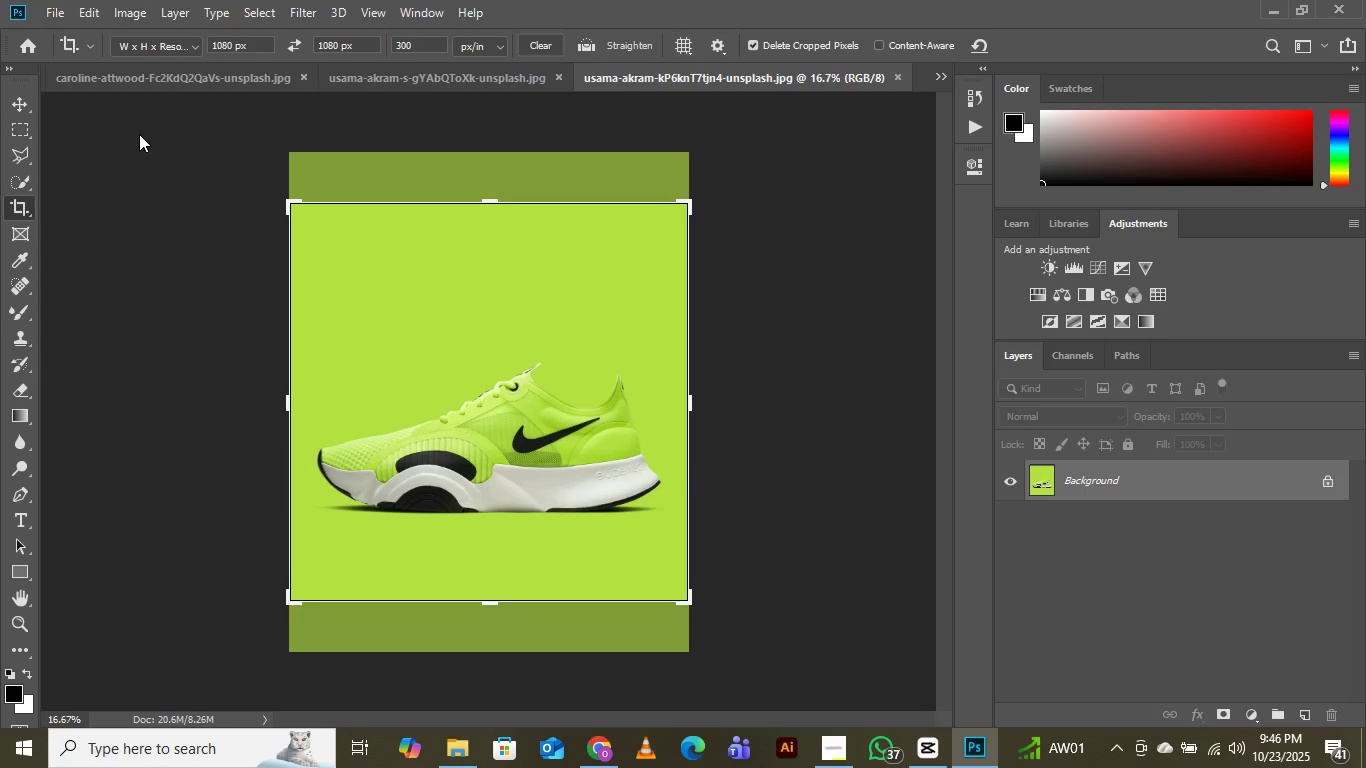 
wait(6.58)
 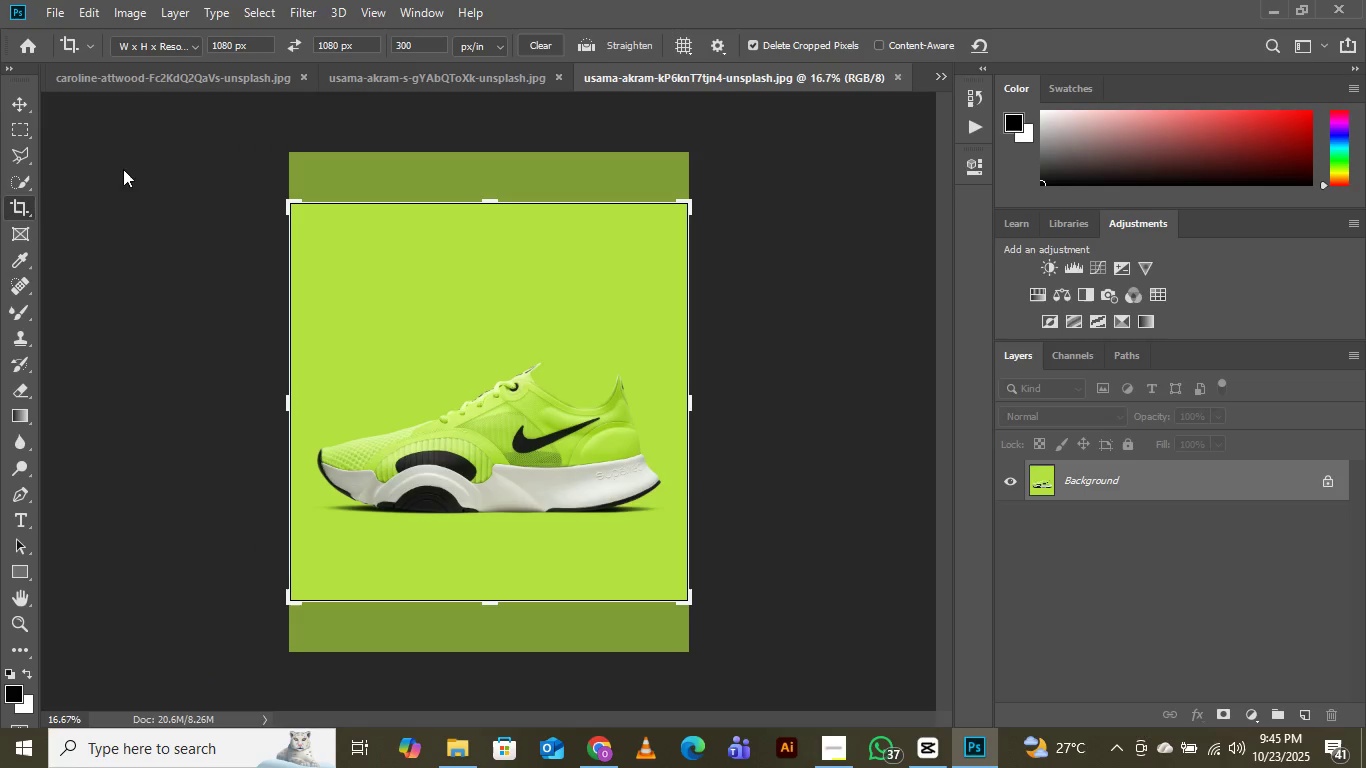 
left_click([484, 359])
 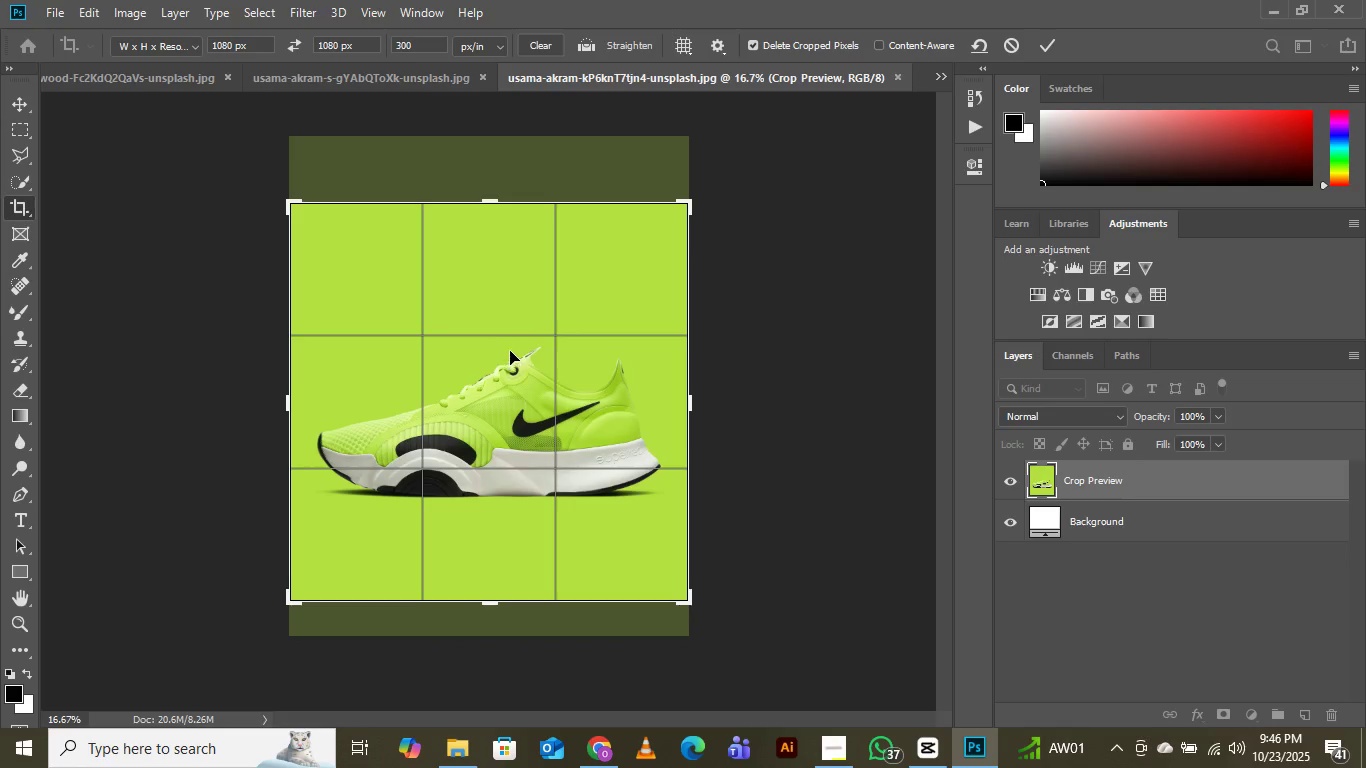 
wait(13.1)
 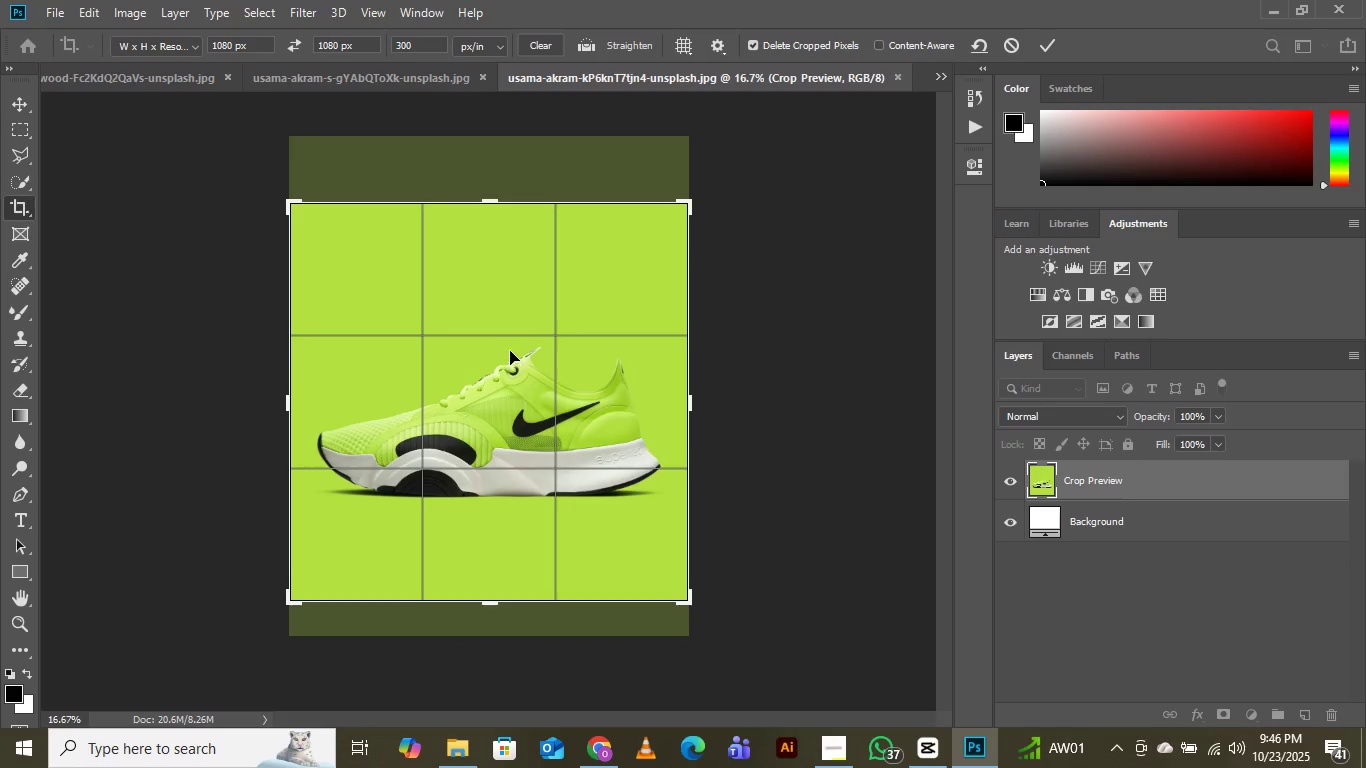 
left_click([1053, 48])
 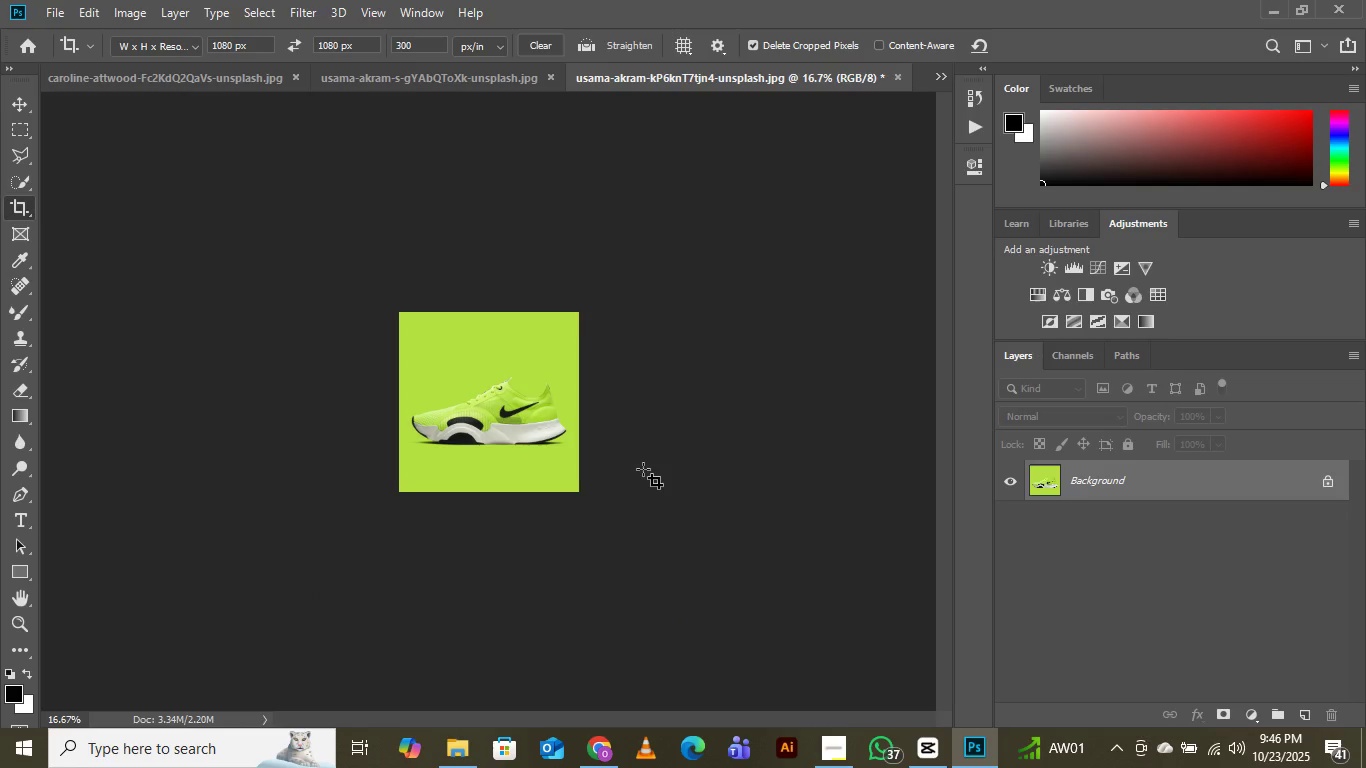 
key(Control+Equal)
 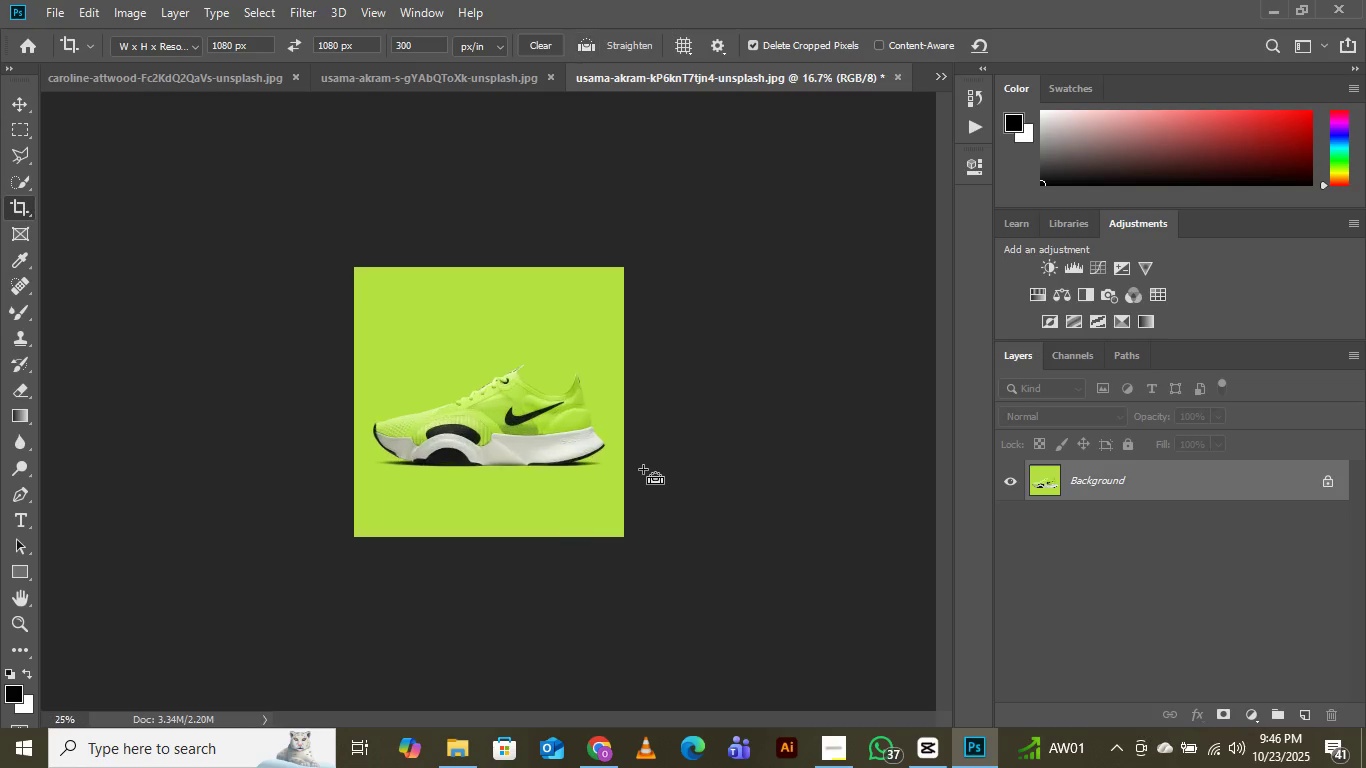 
key(Control+Equal)
 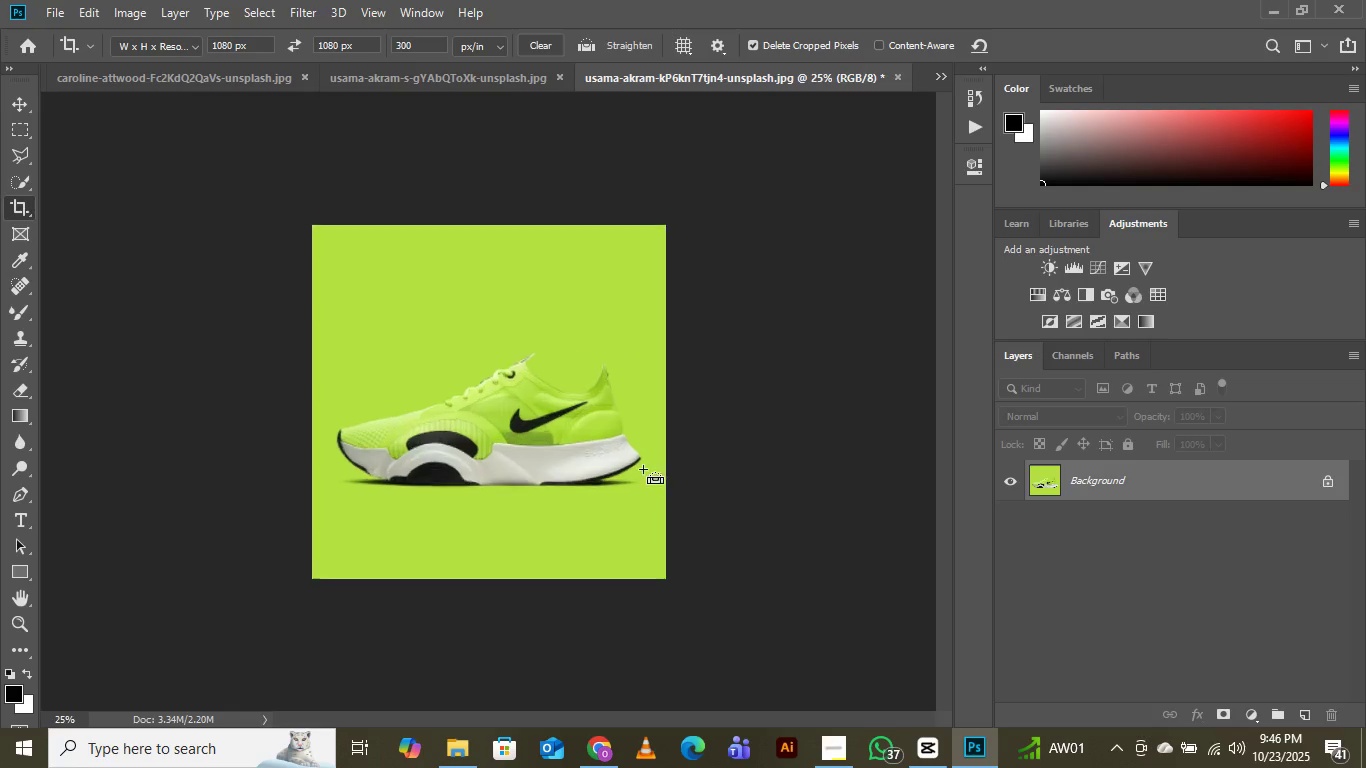 
key(Control+Equal)
 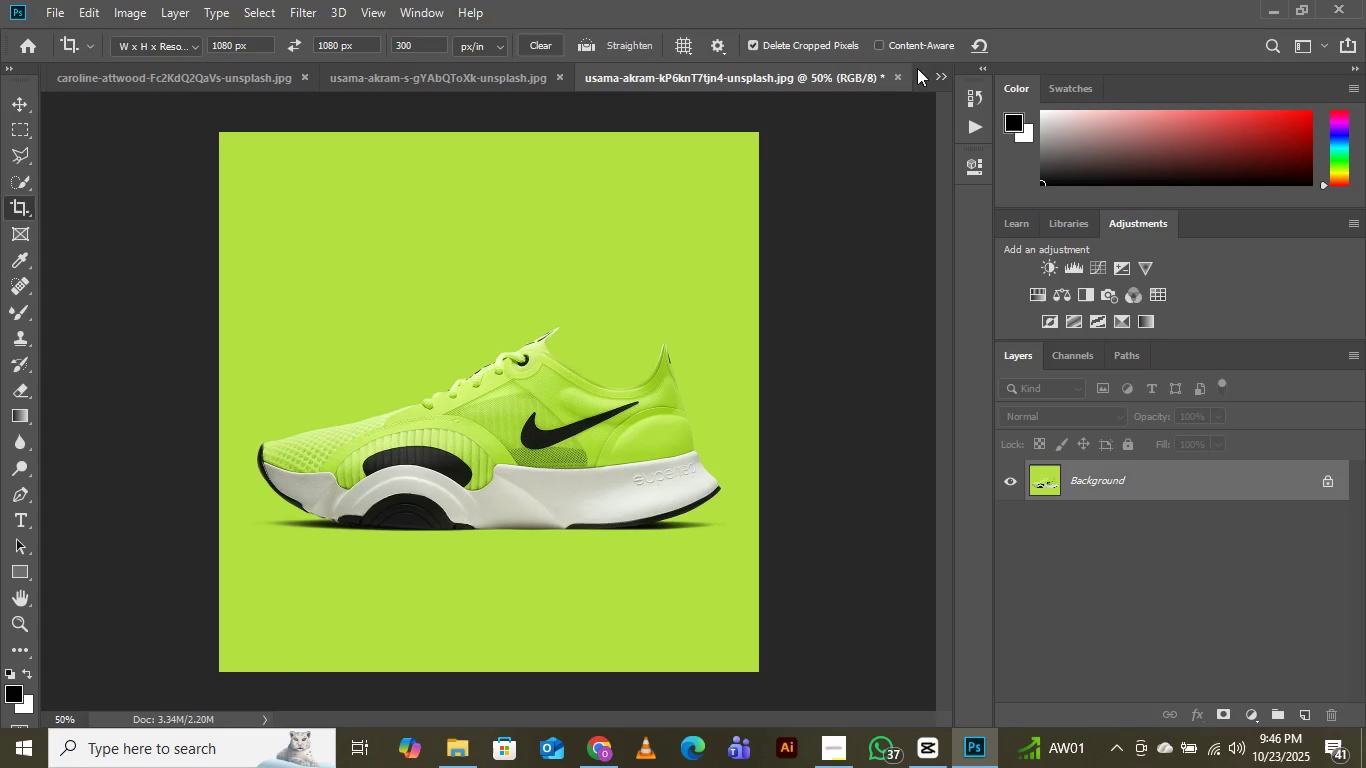 
left_click([937, 78])
 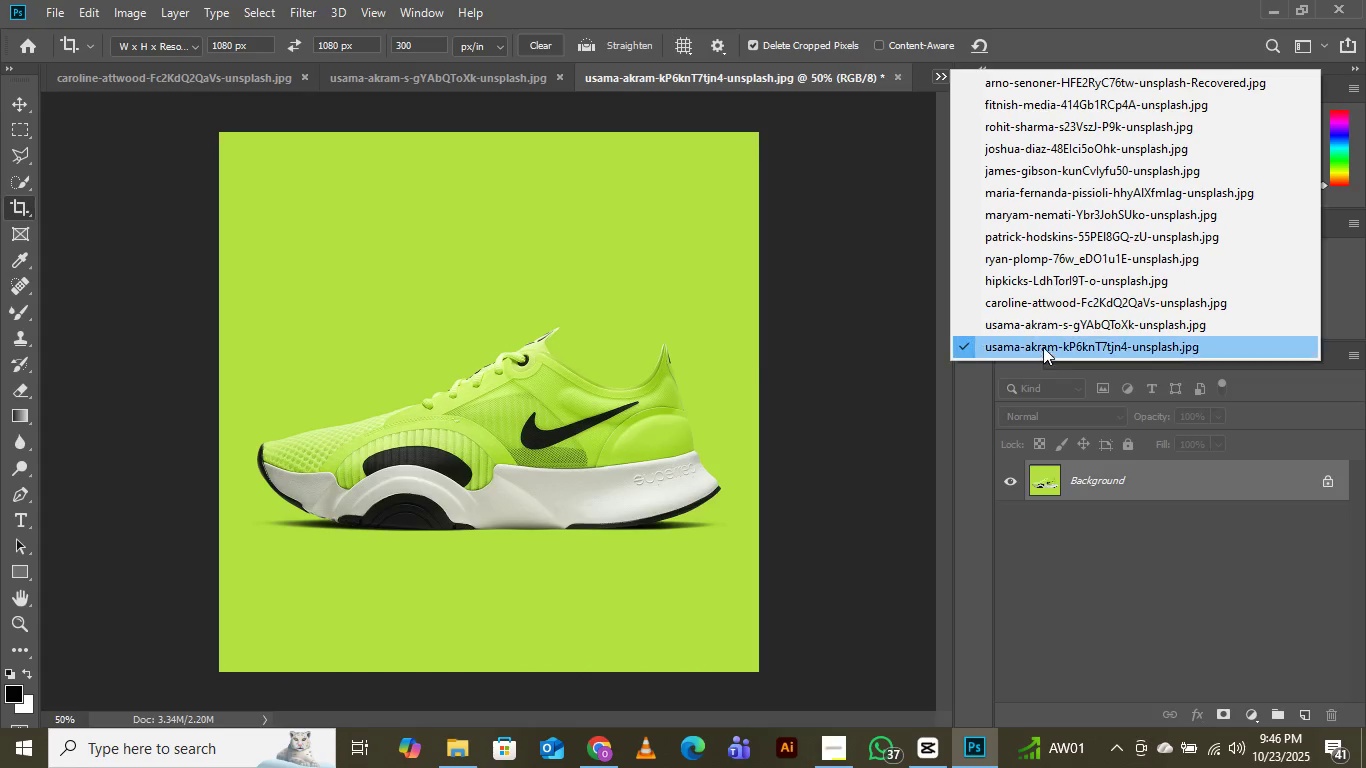 
left_click([1043, 346])
 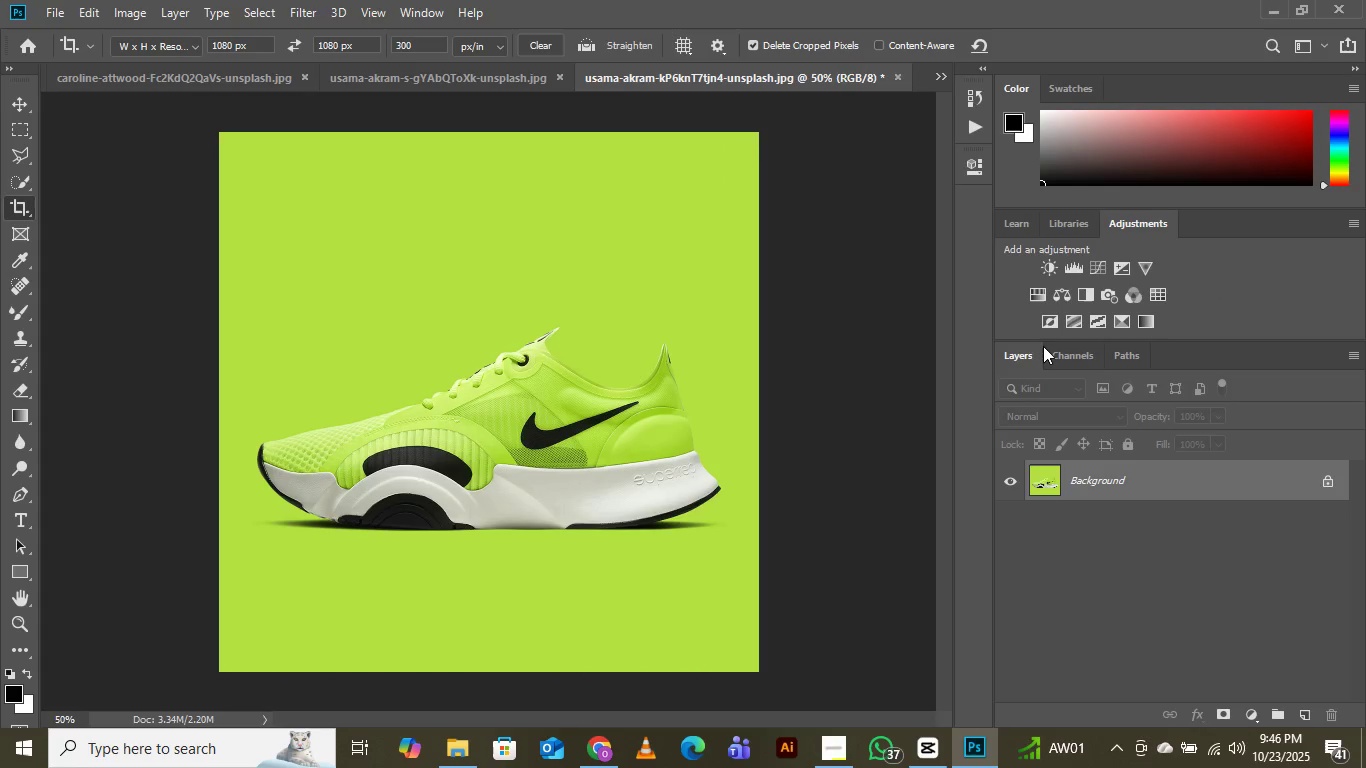 
wait(8.09)
 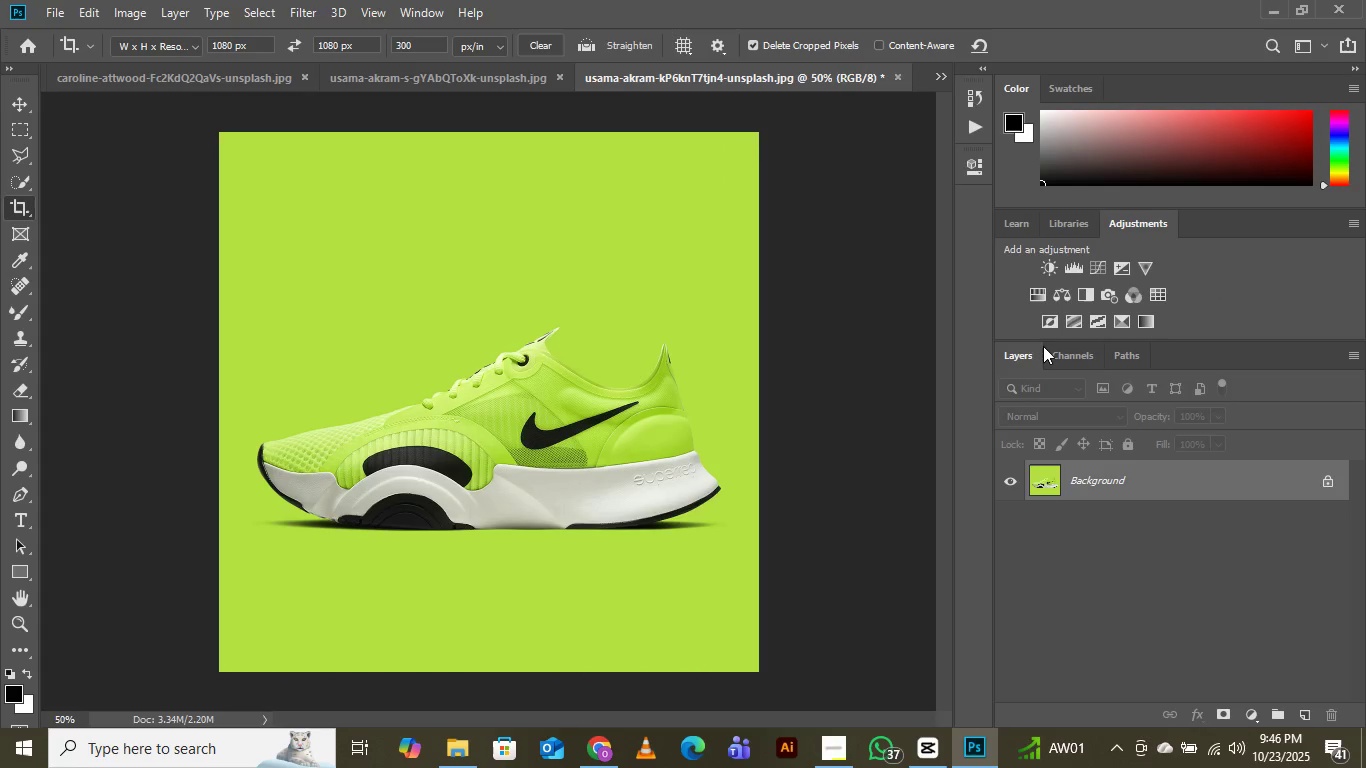 
left_click([469, 82])
 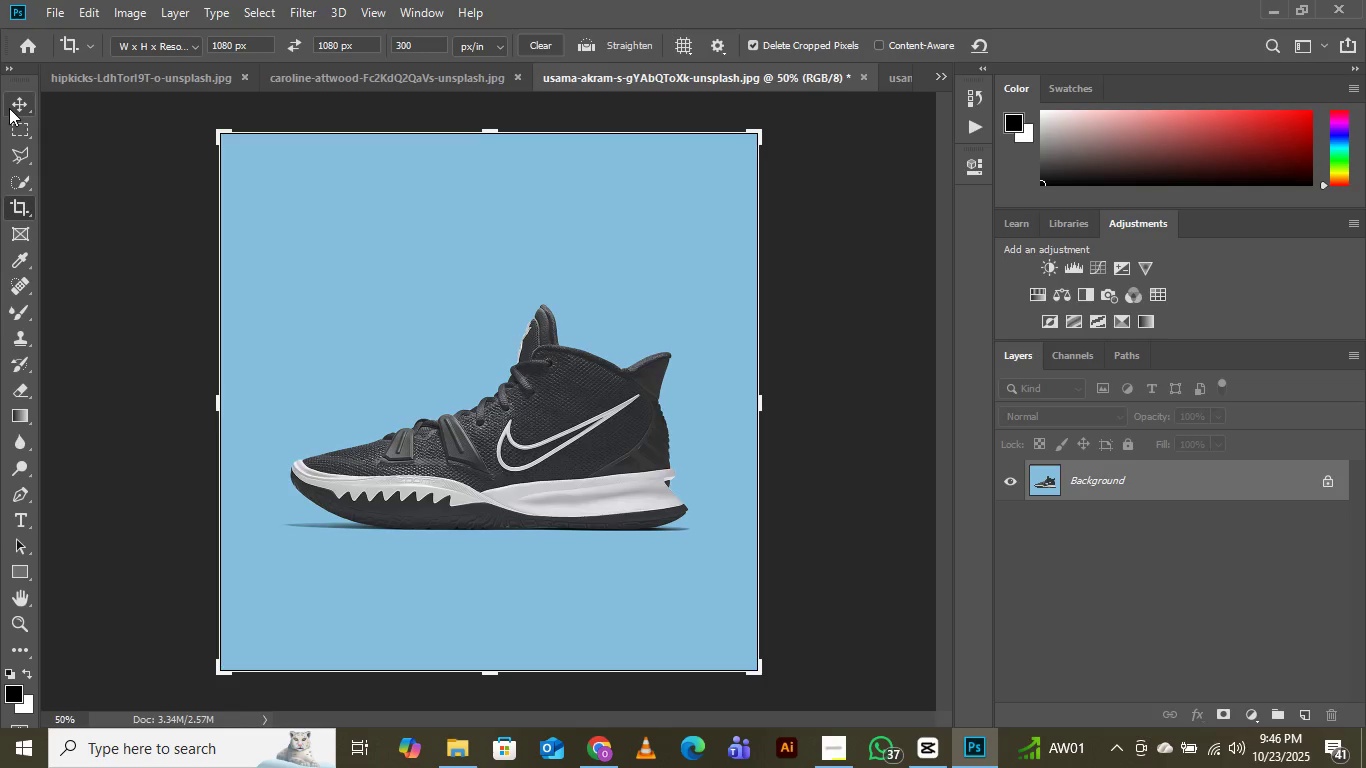 
left_click([11, 109])
 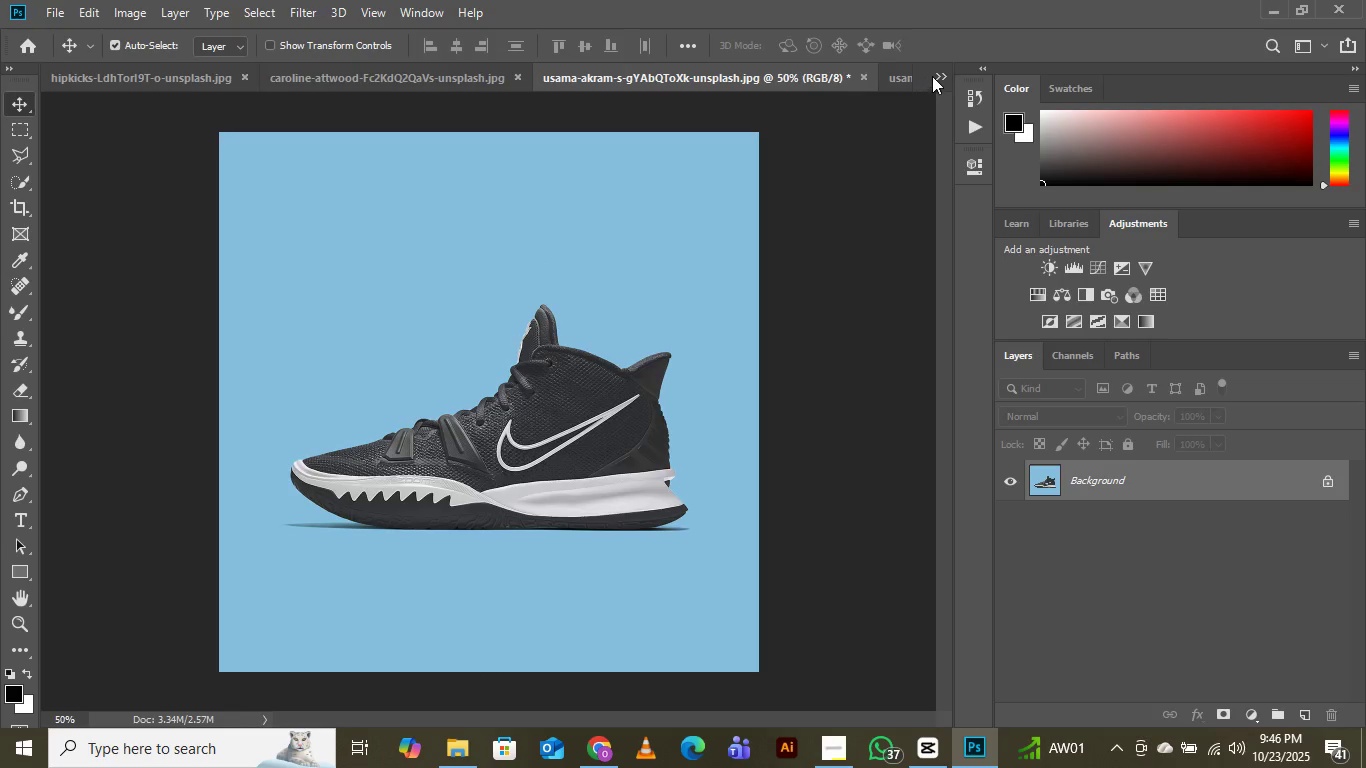 
left_click([940, 70])
 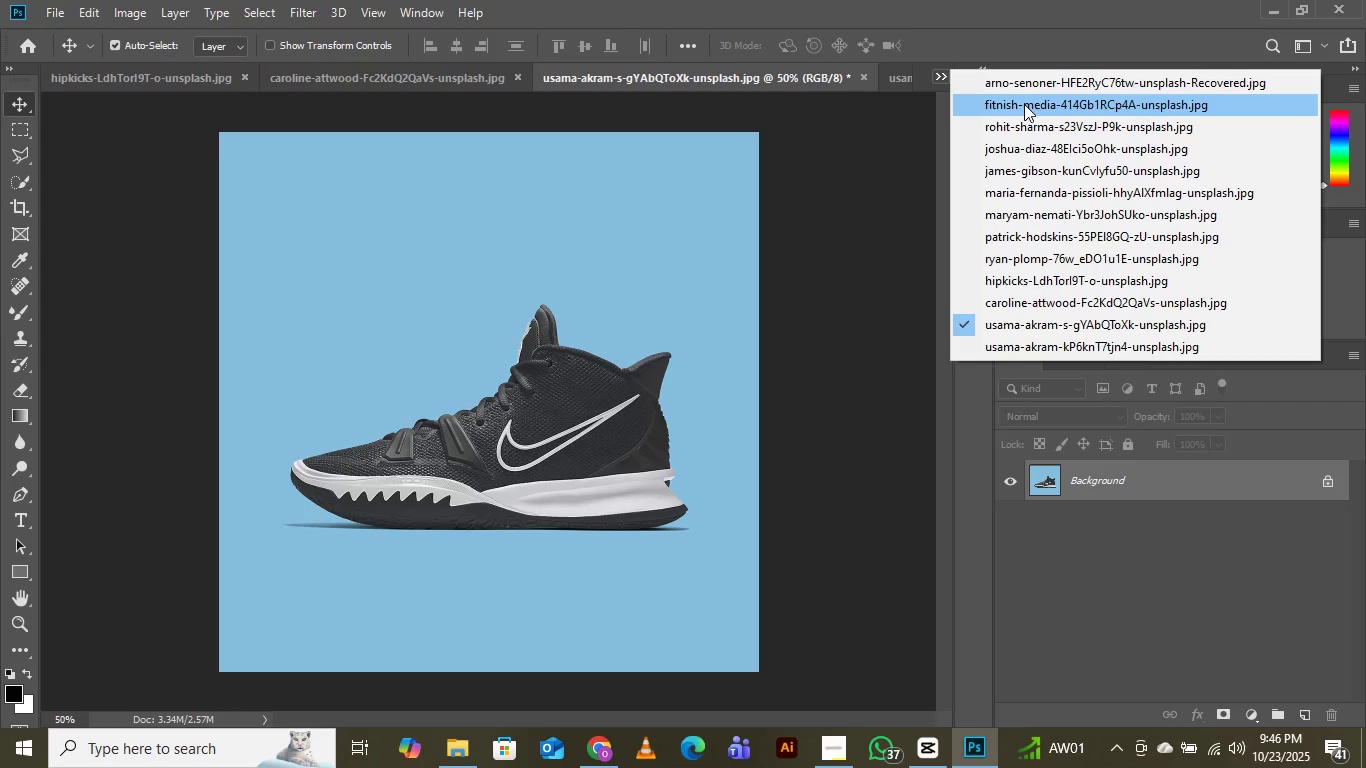 
left_click([1024, 104])
 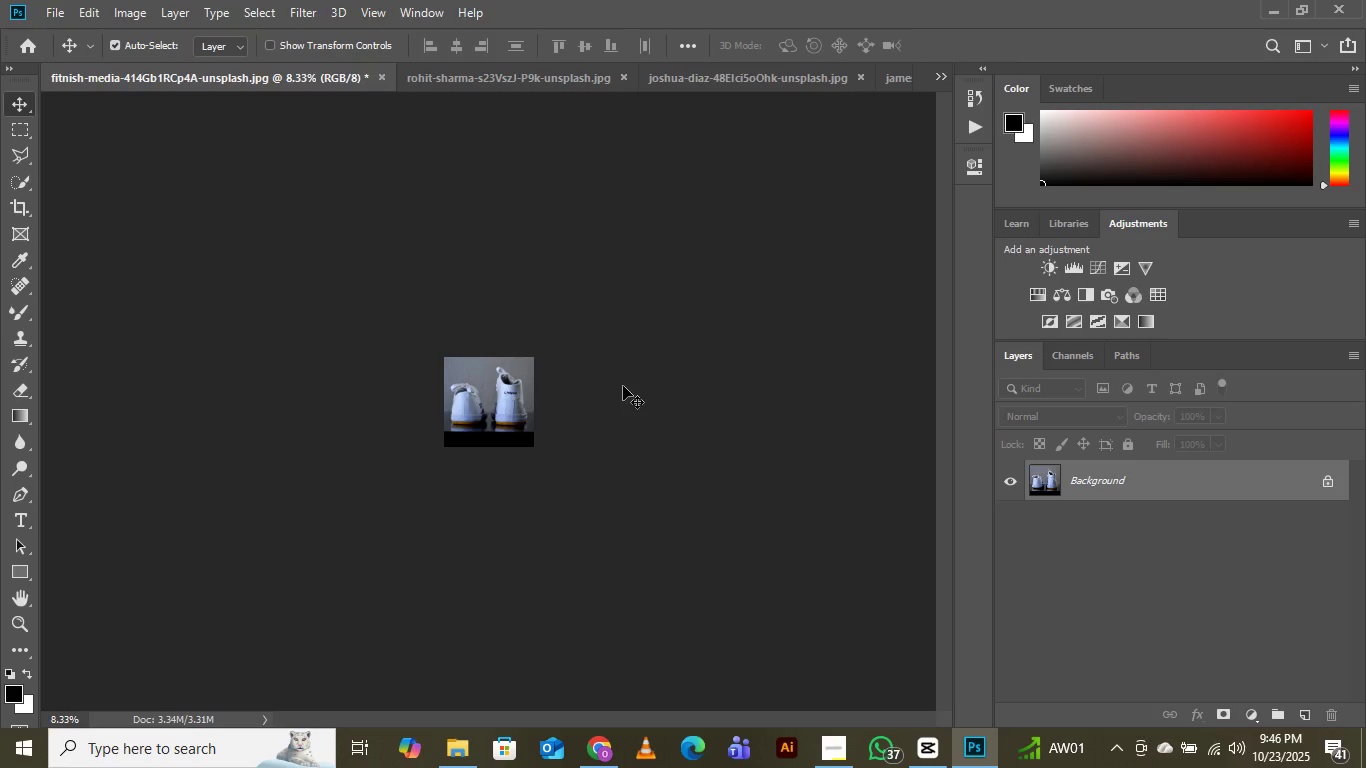 
key(Control+Equal)
 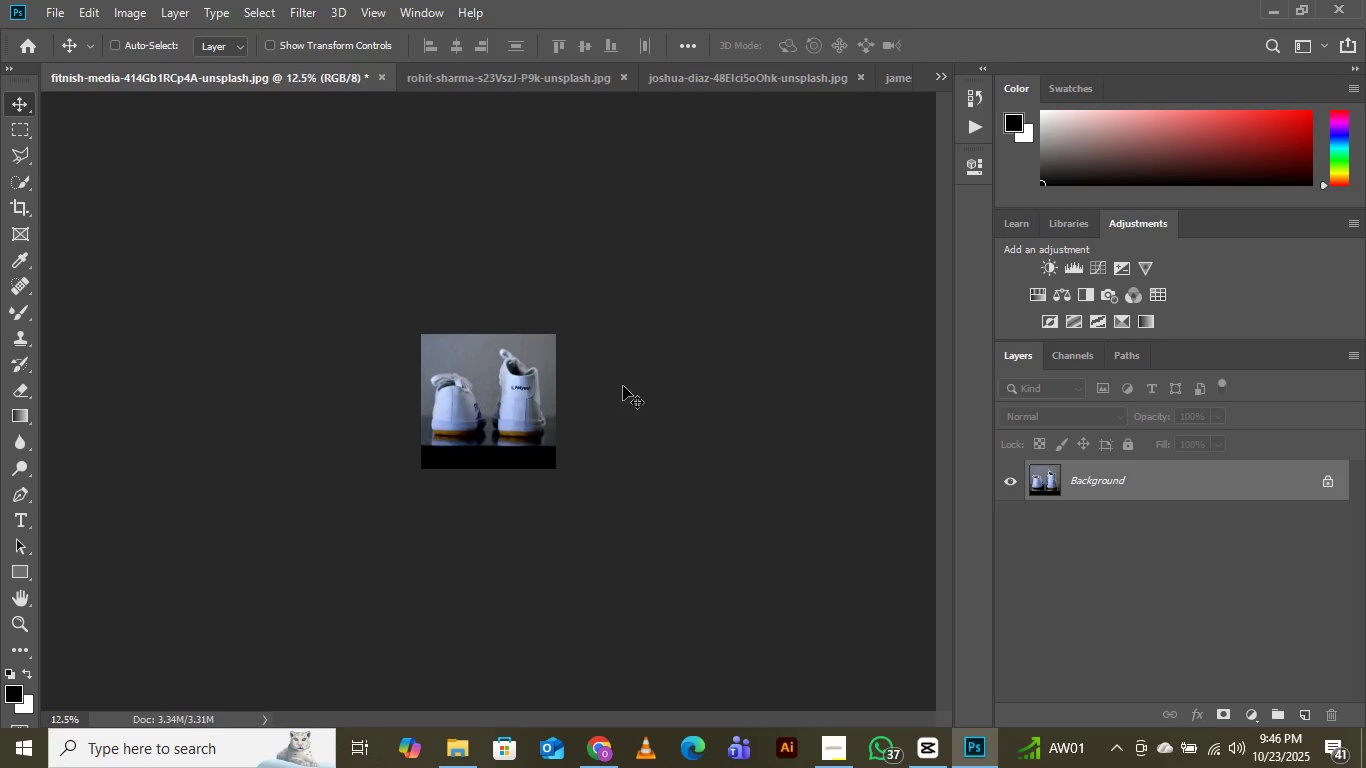 
key(Control+Equal)
 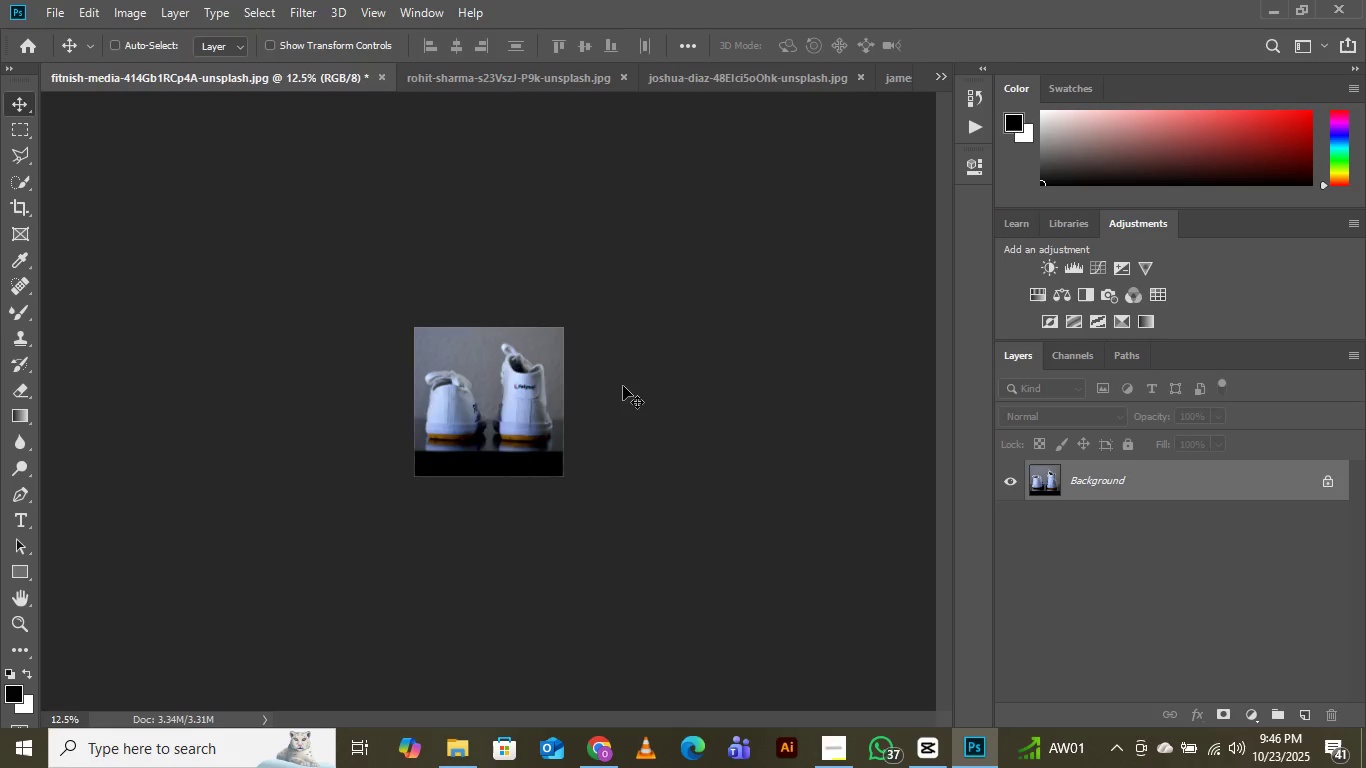 
key(Control+Equal)
 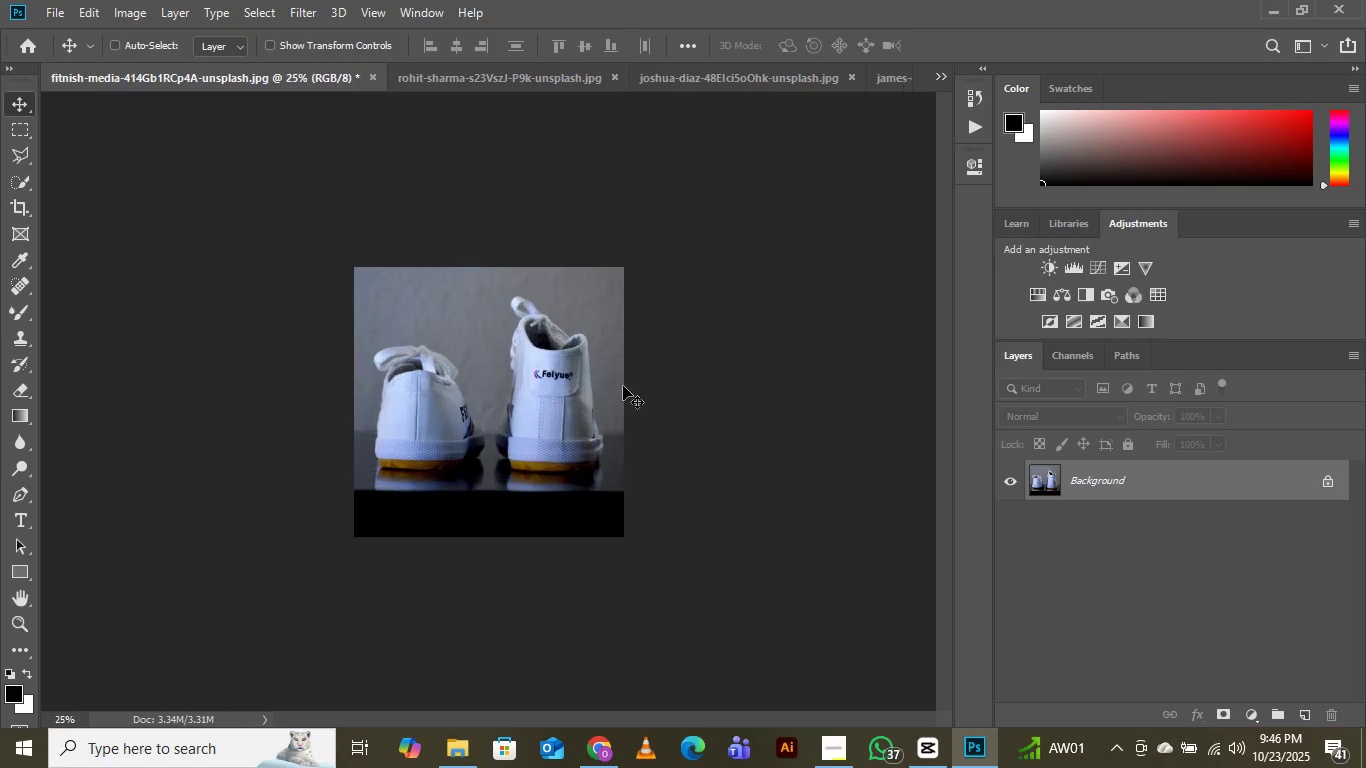 
key(Control+Equal)
 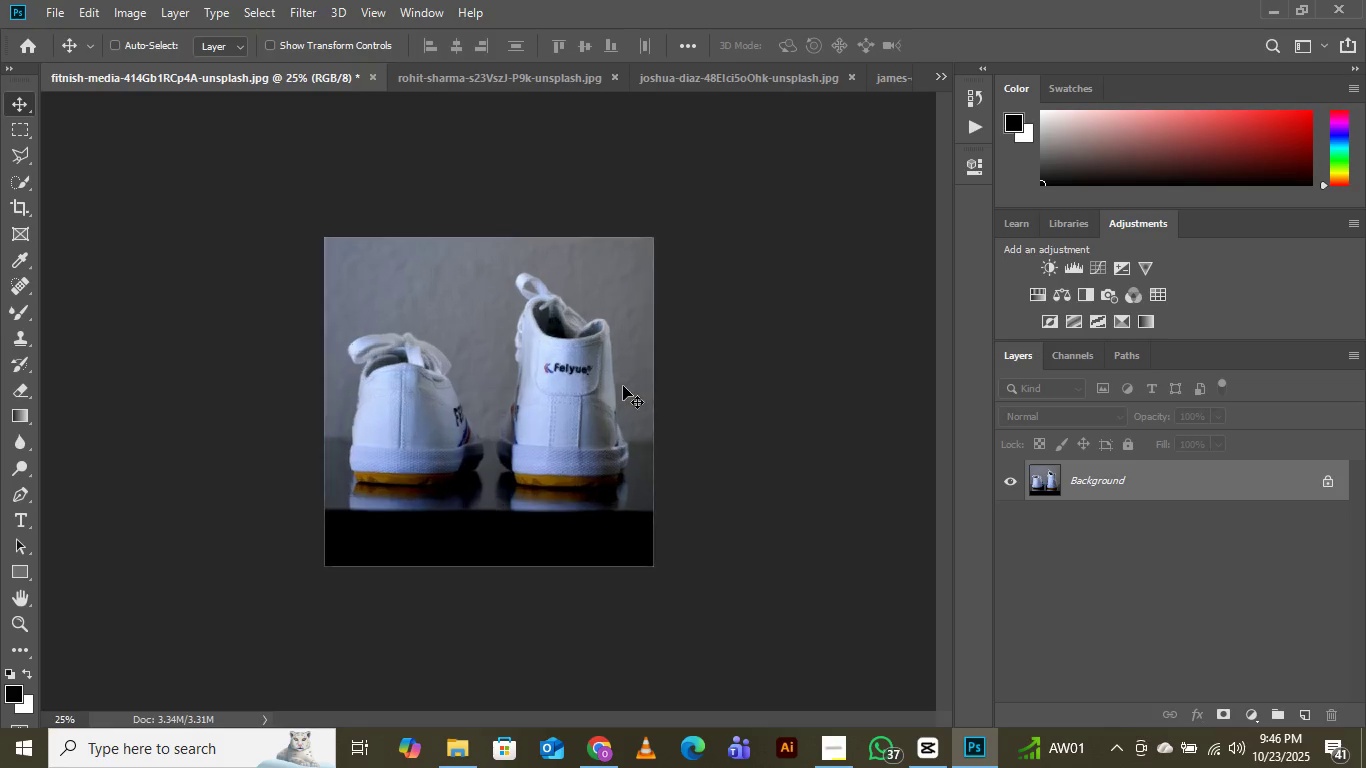 
key(Control+Equal)
 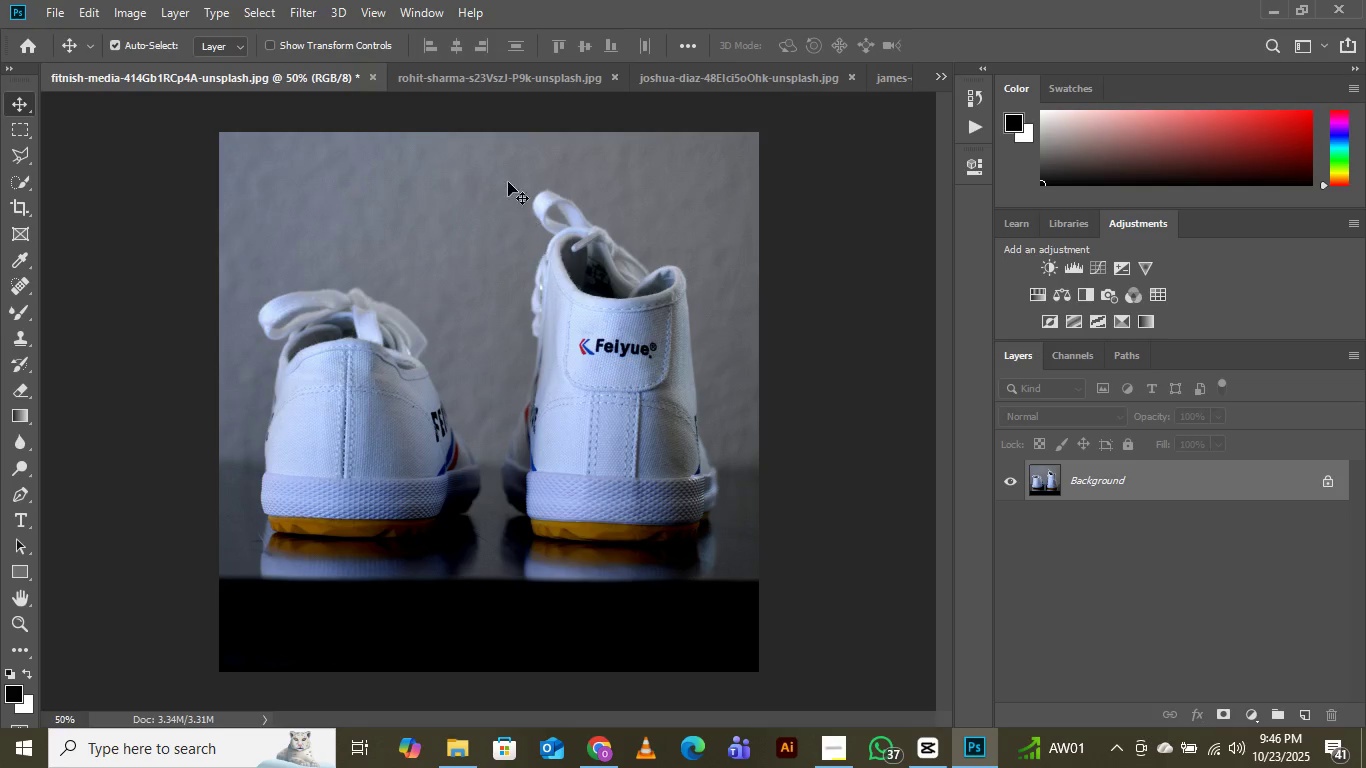 
left_click([485, 77])
 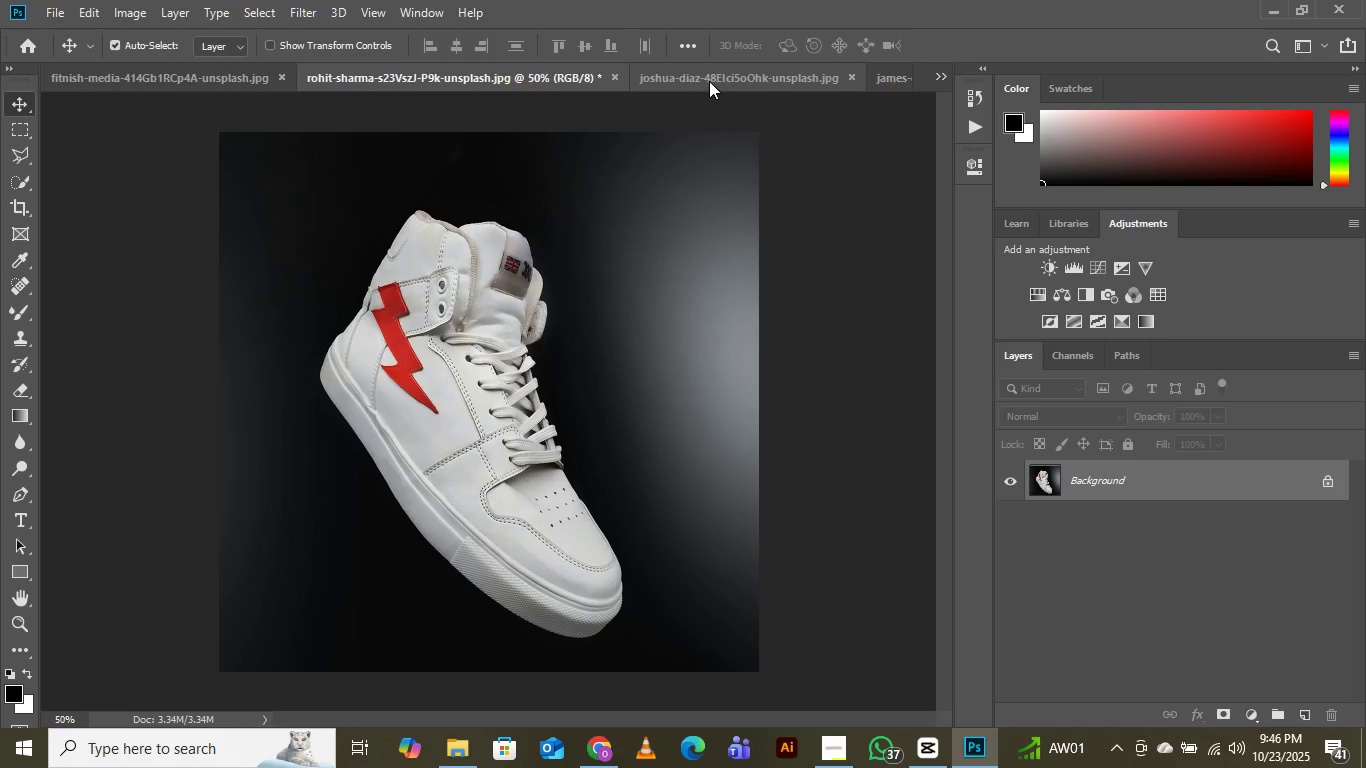 
left_click([710, 80])
 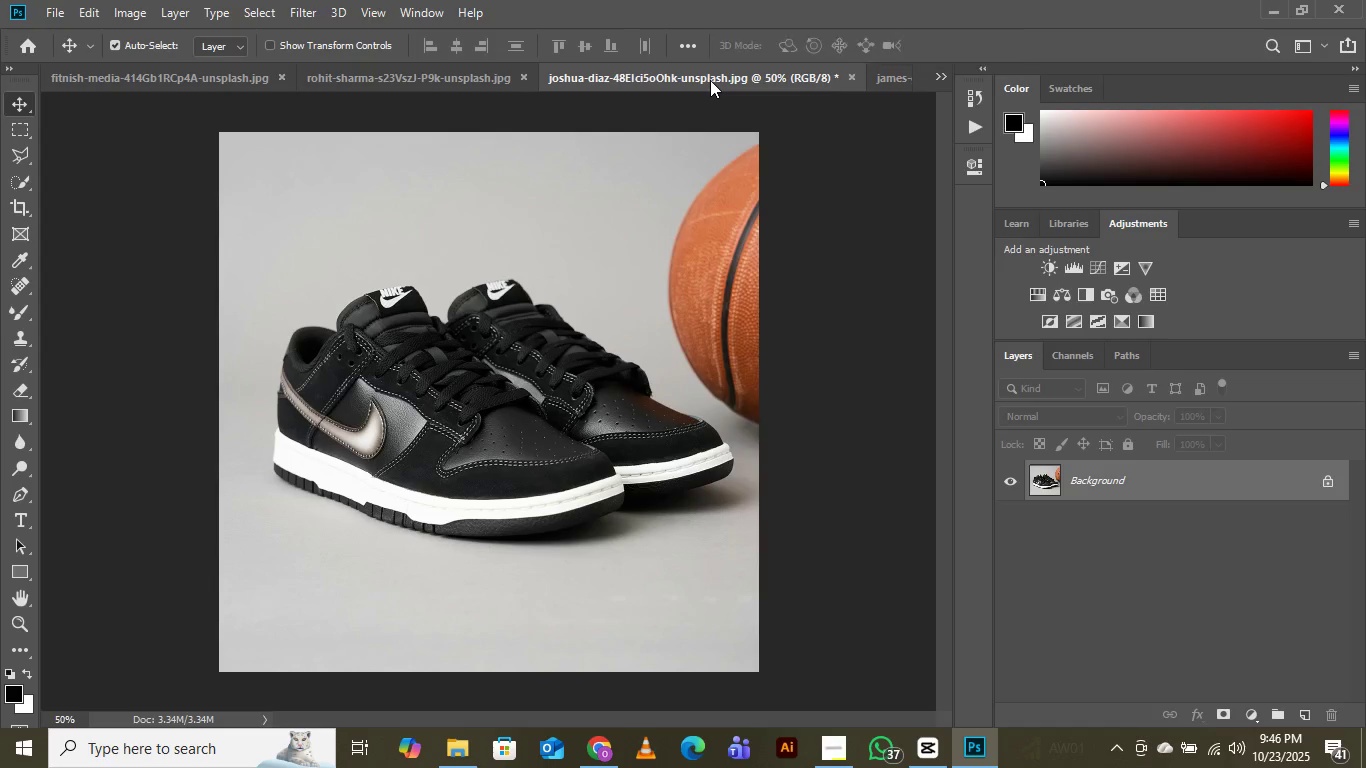 
wait(8.0)
 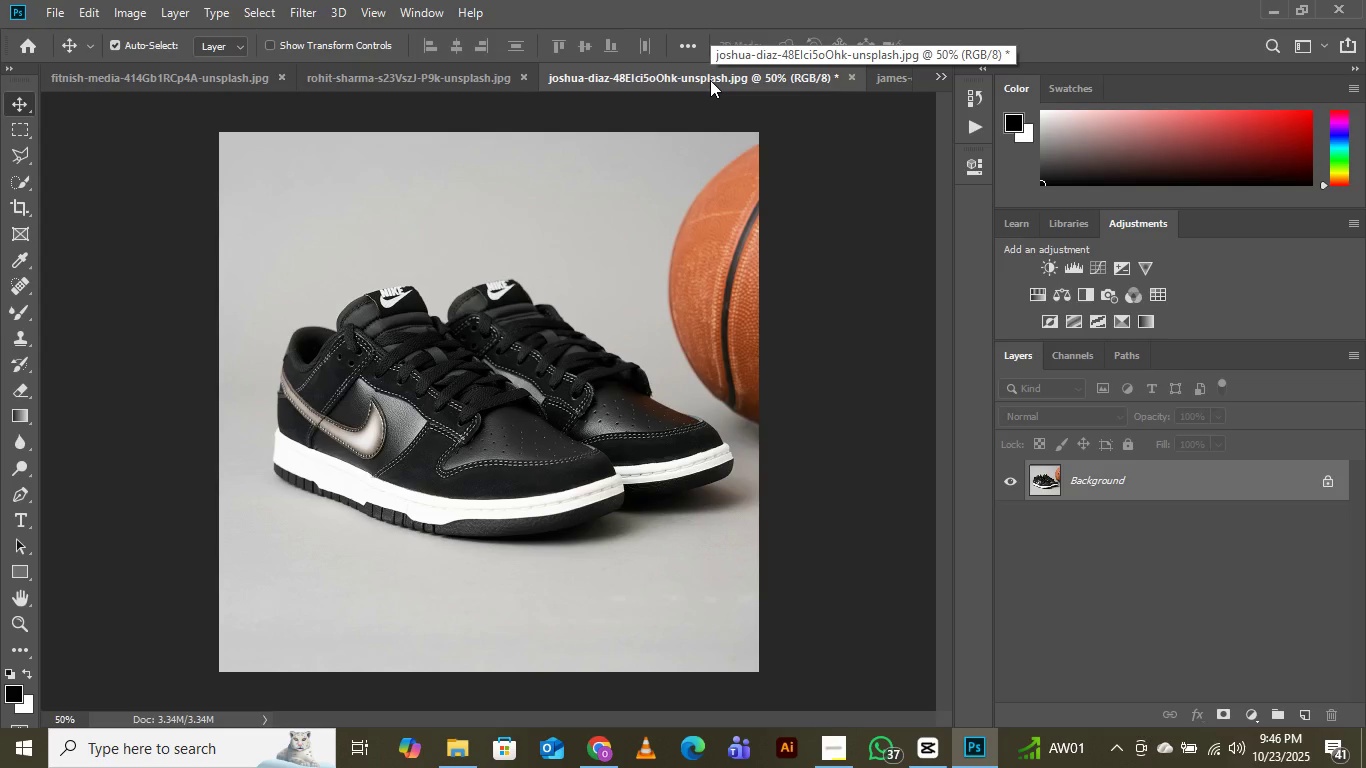 
left_click([882, 74])
 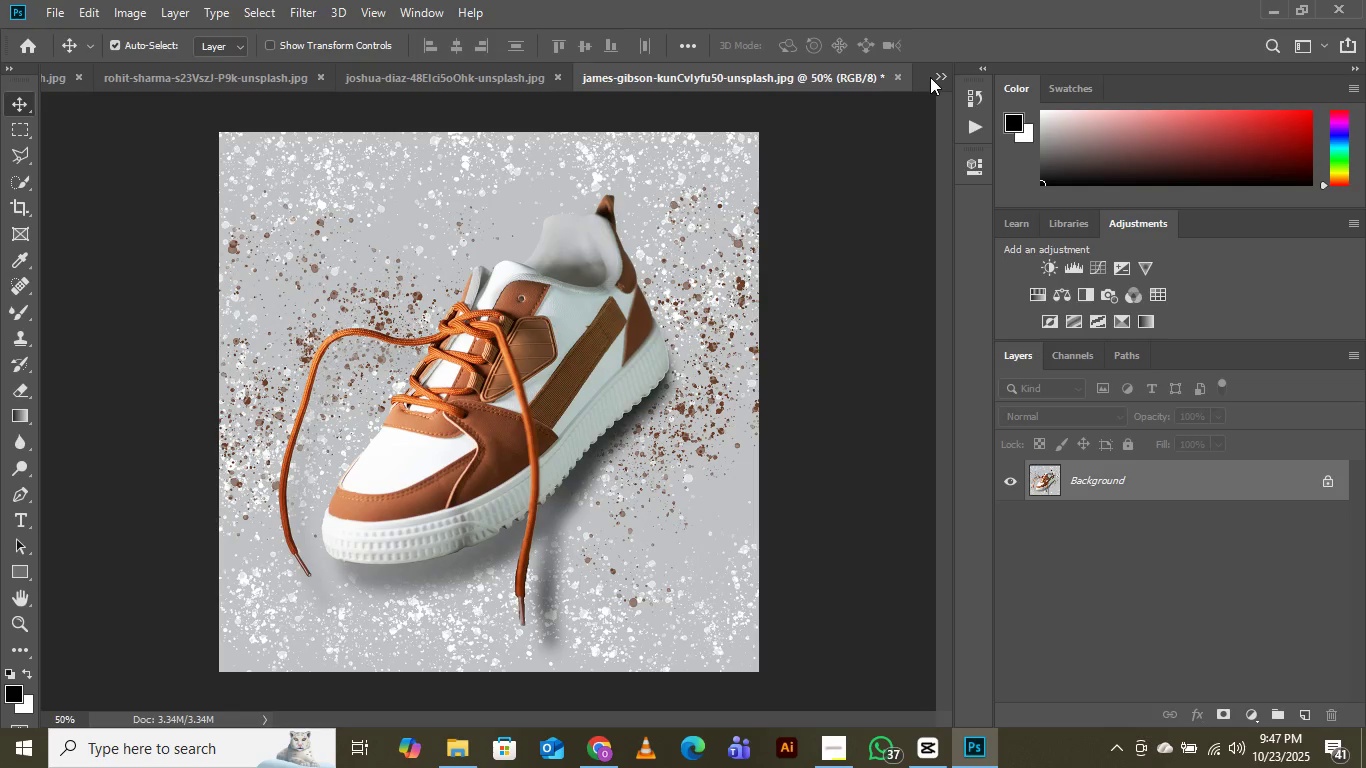 
left_click([937, 77])
 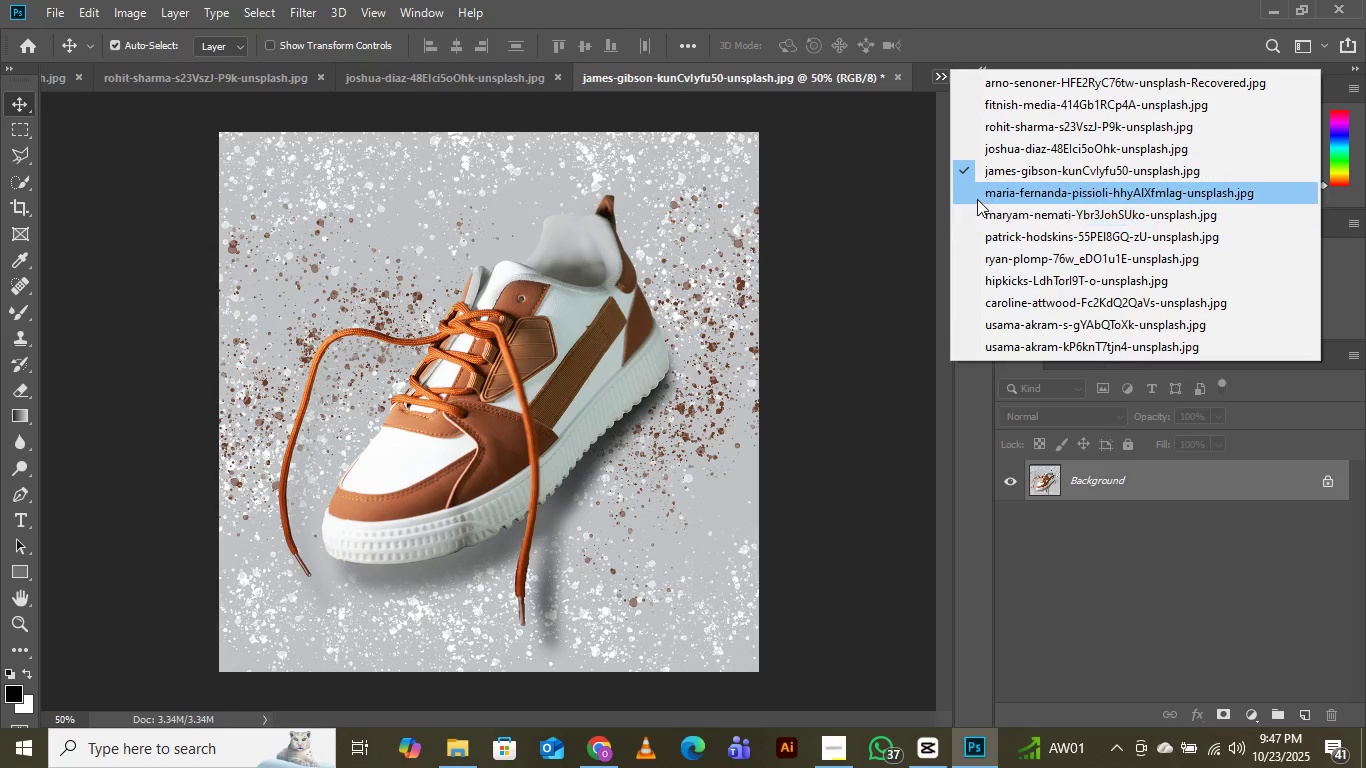 
left_click([977, 199])
 